 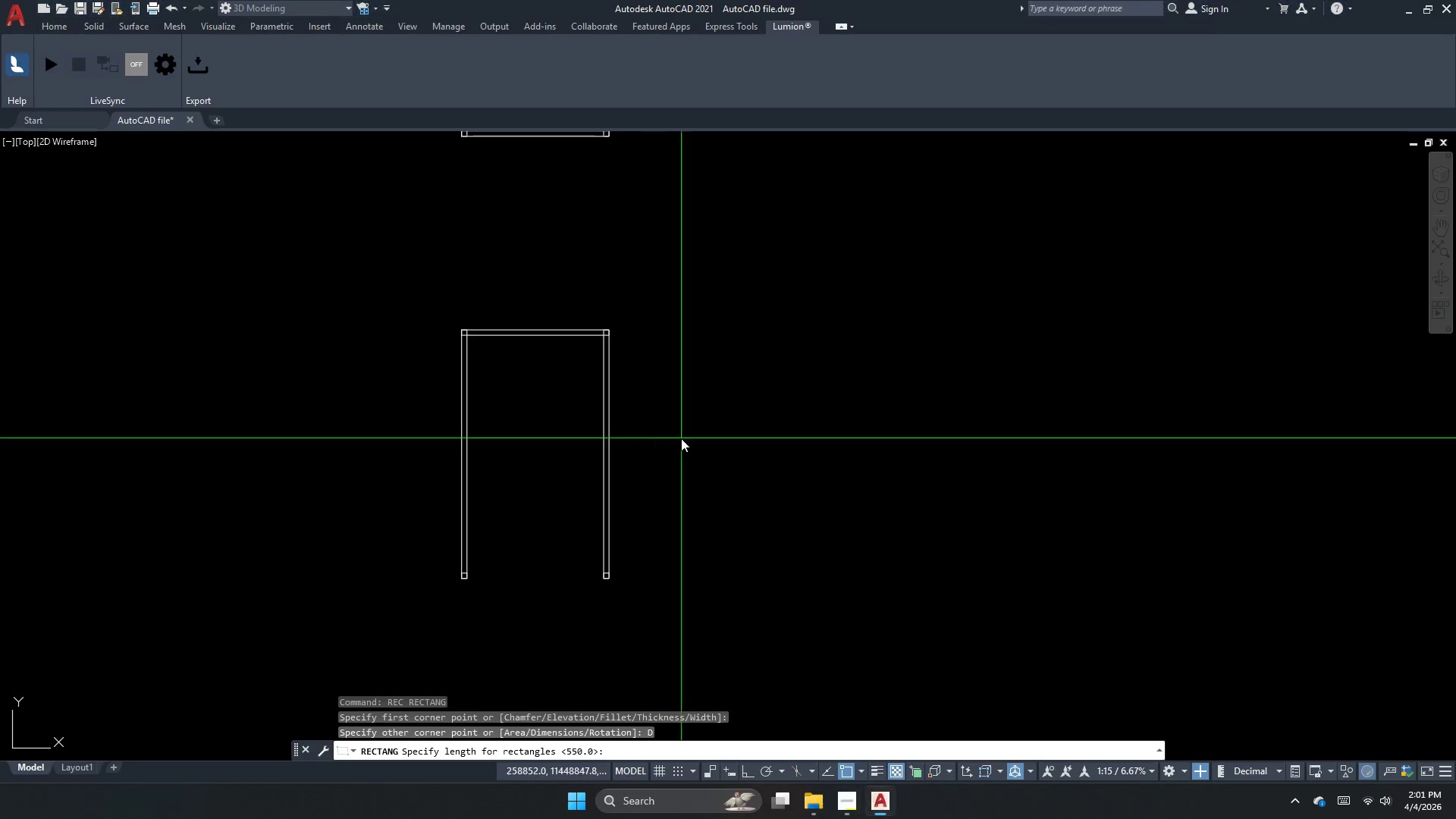 
scroll: coordinate [796, 421], scroll_direction: up, amount: 1.0
 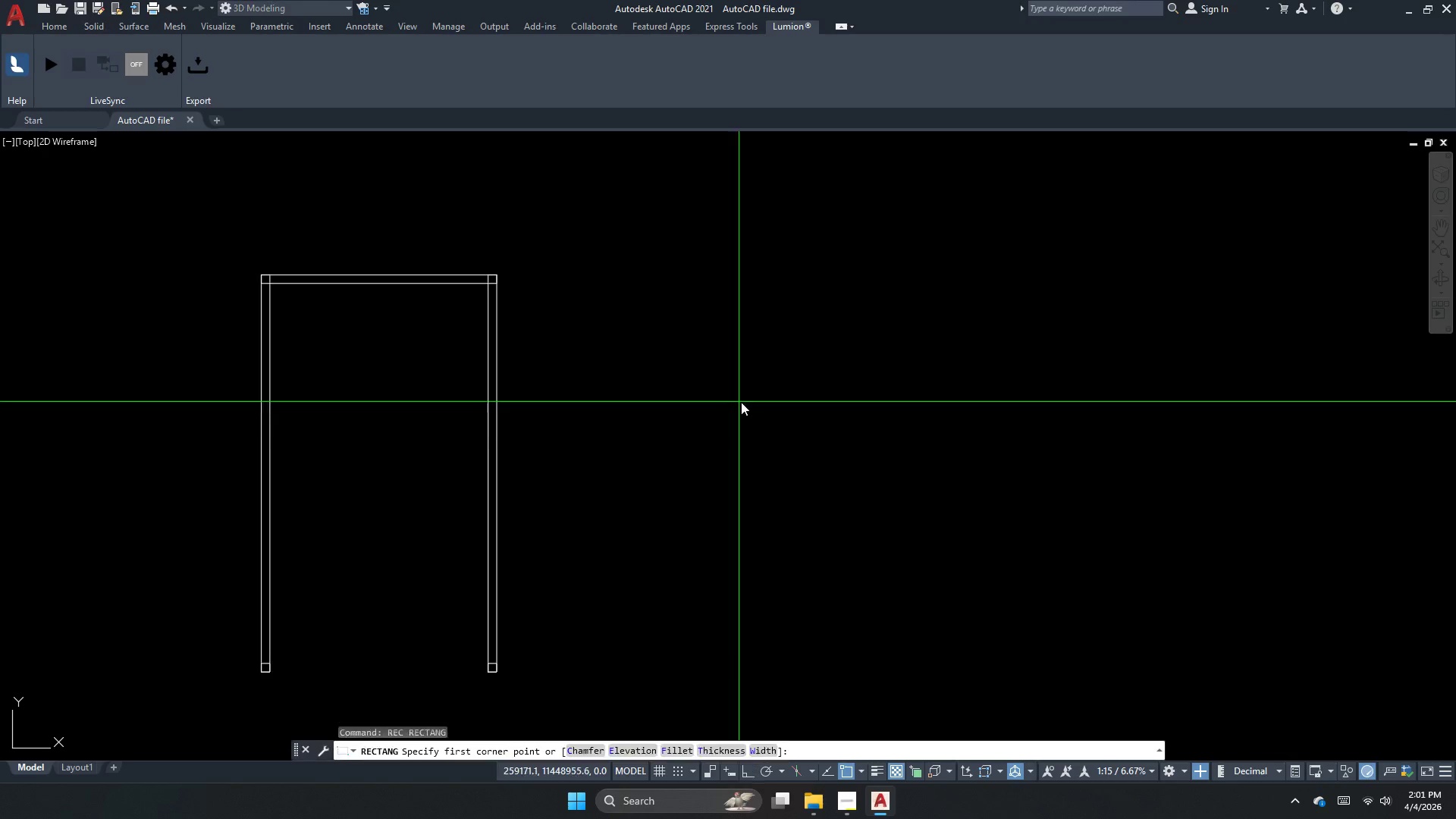 
left_click_drag(start_coordinate=[748, 407], to_coordinate=[792, 450])
 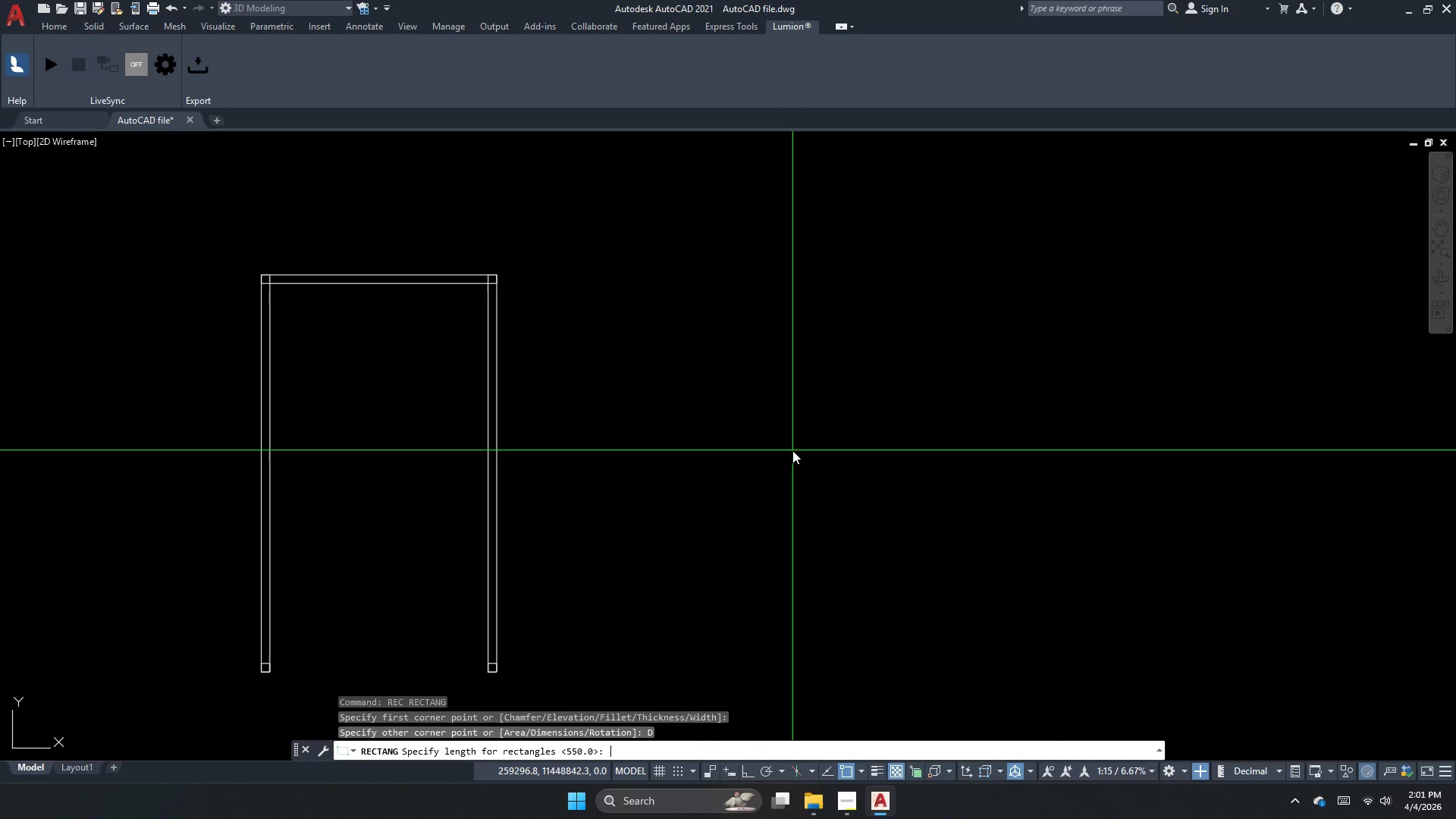 
key(D)
 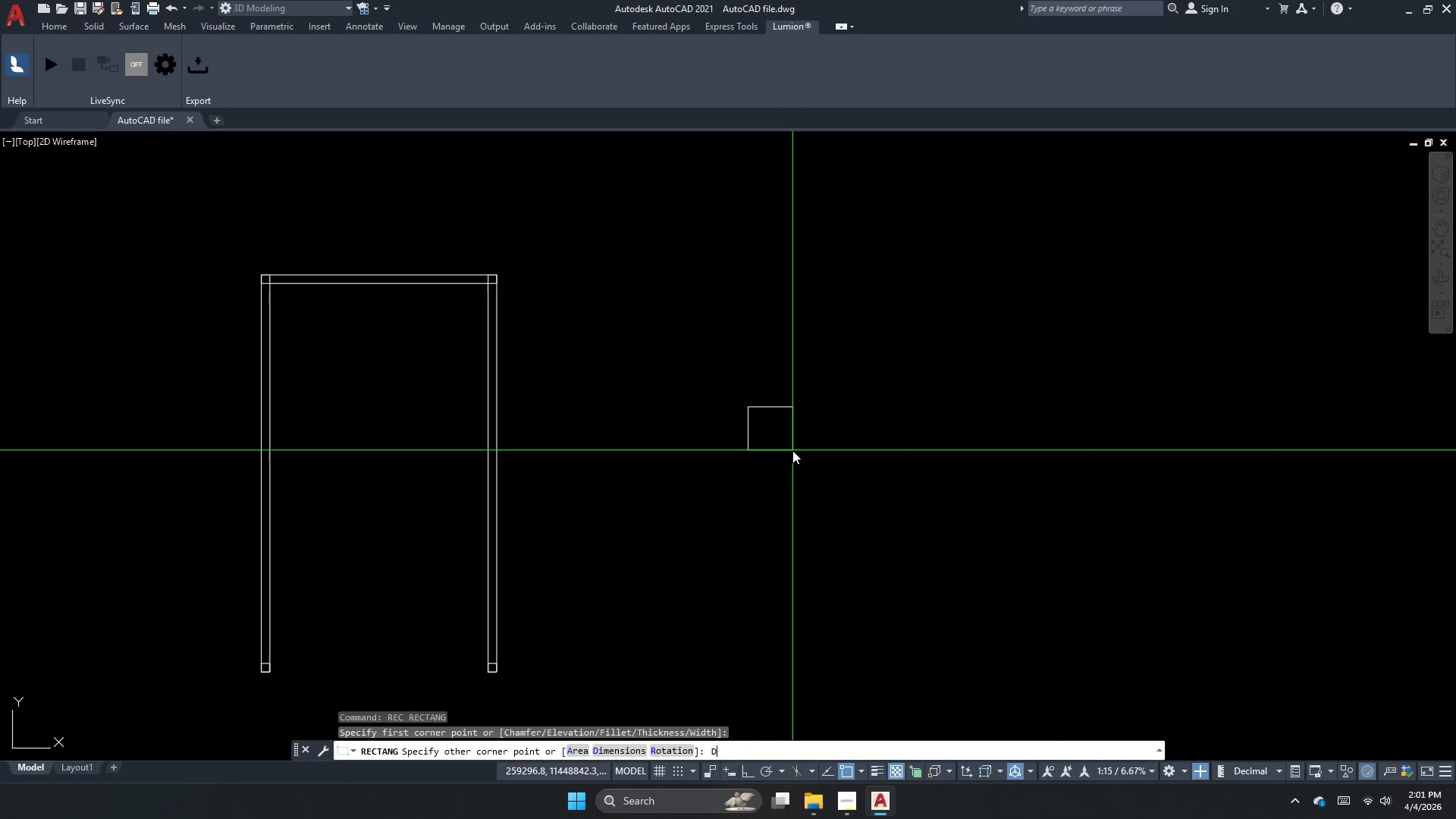 
key(Space)
 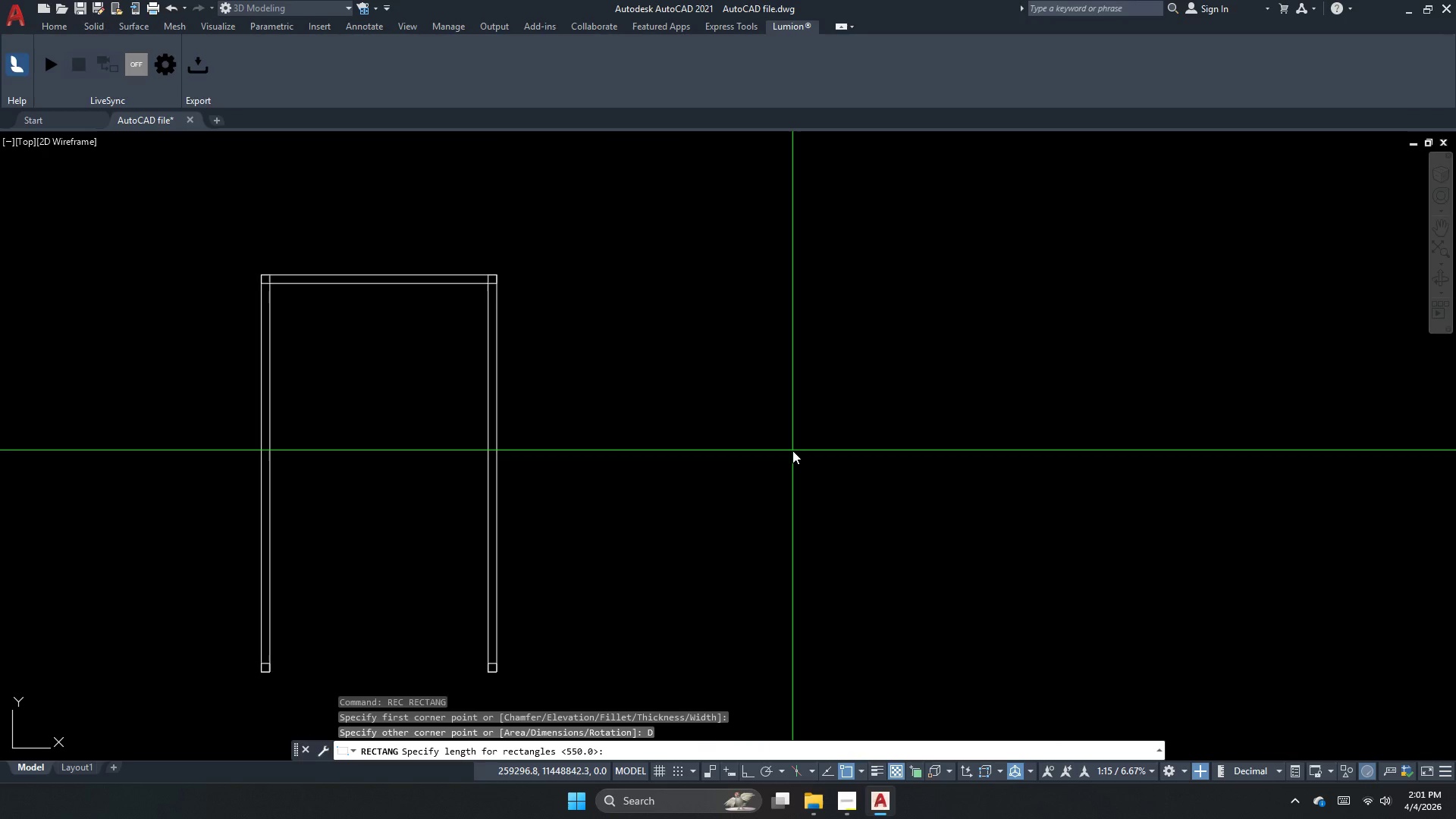 
key(Numpad5)
 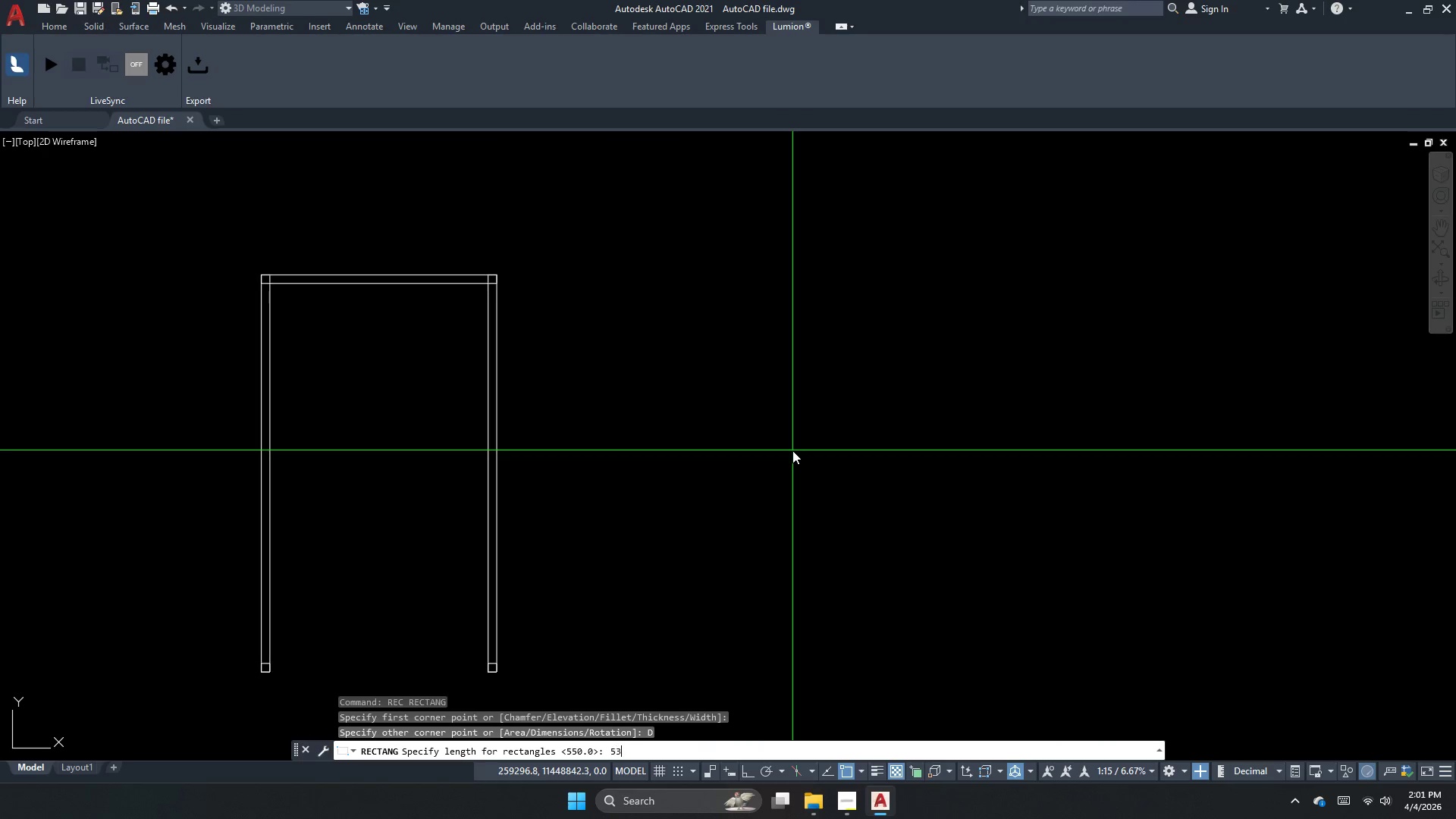 
key(Numpad3)
 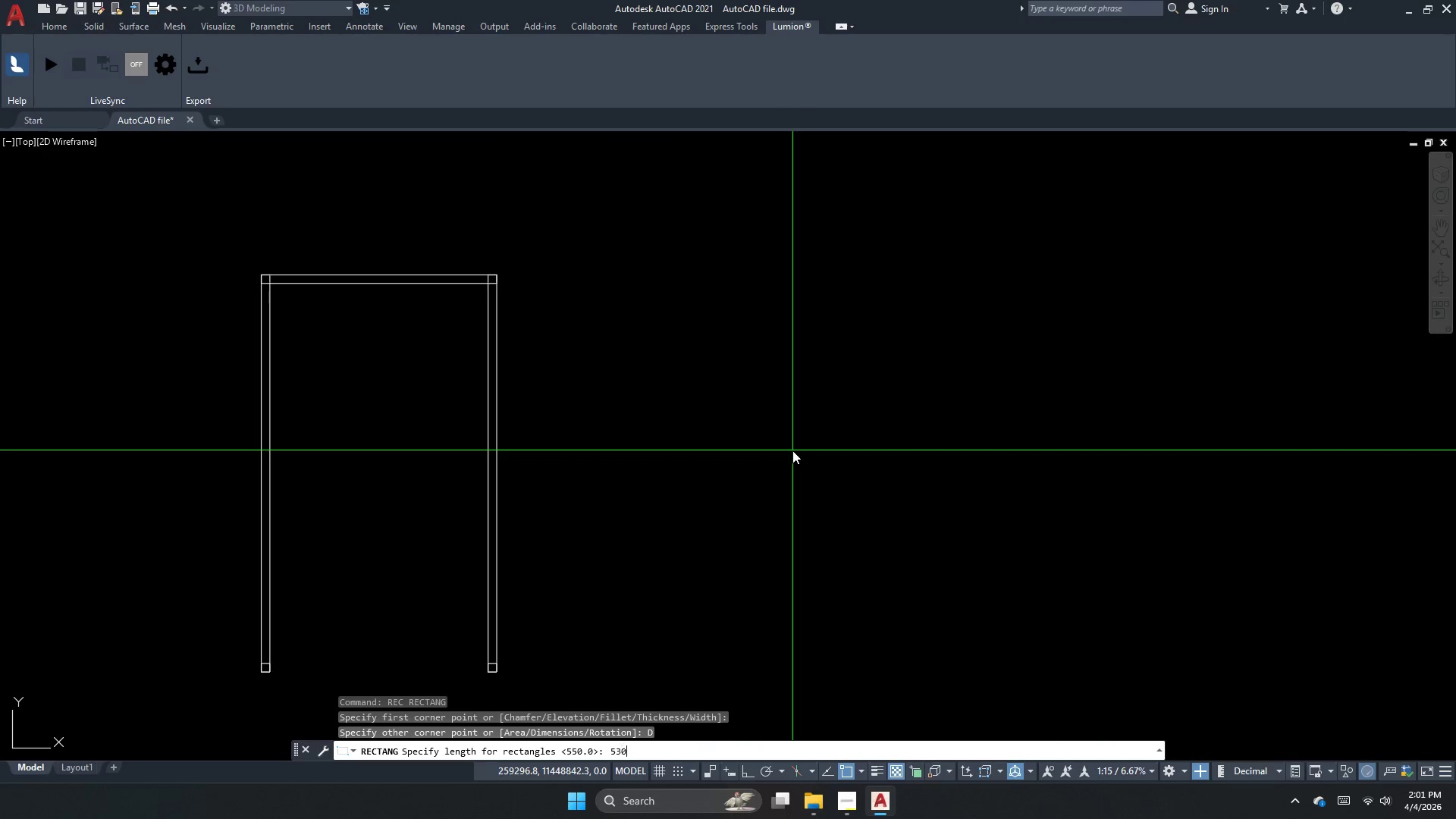 
key(Numpad0)
 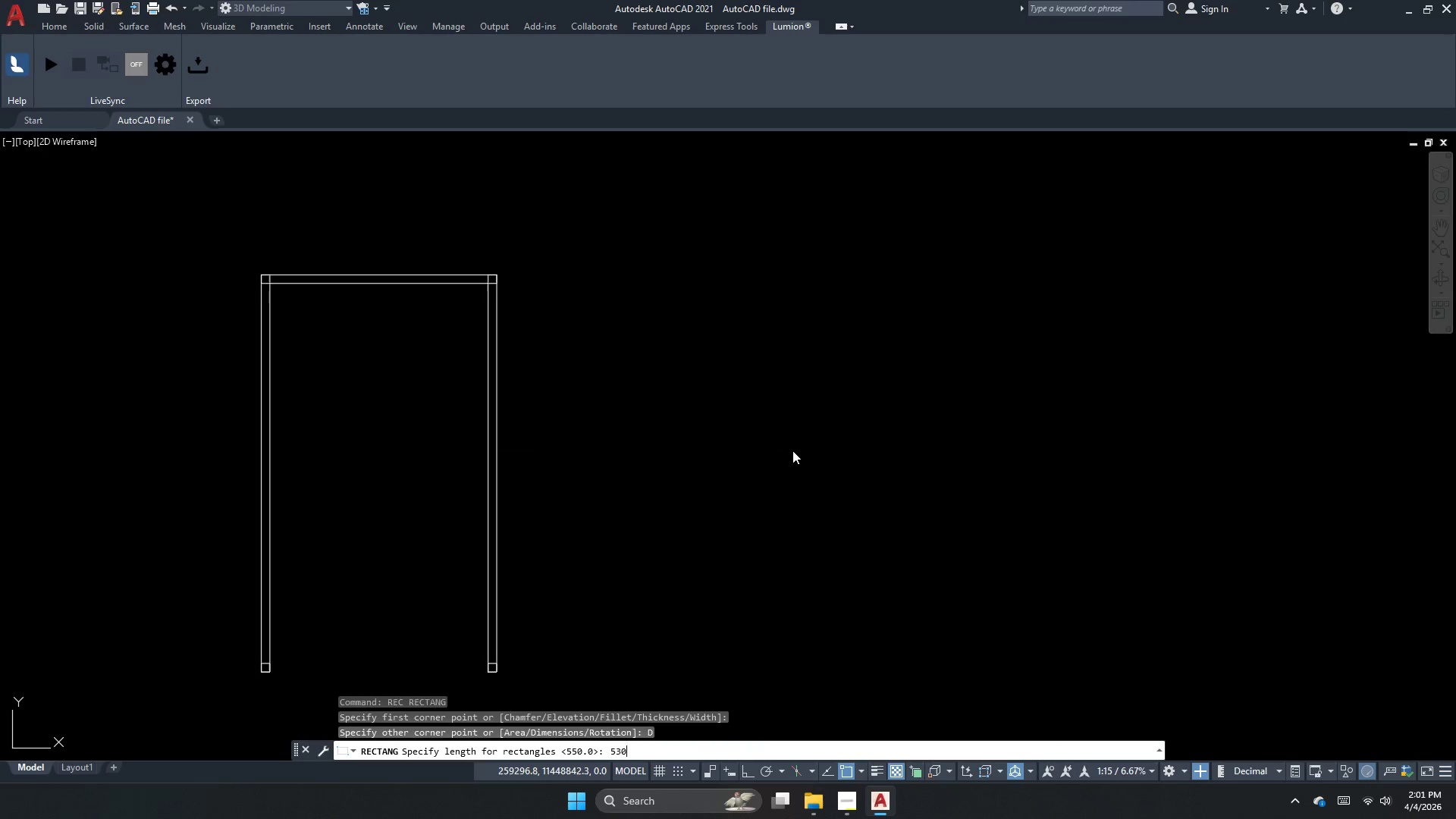 
key(NumpadEnter)
 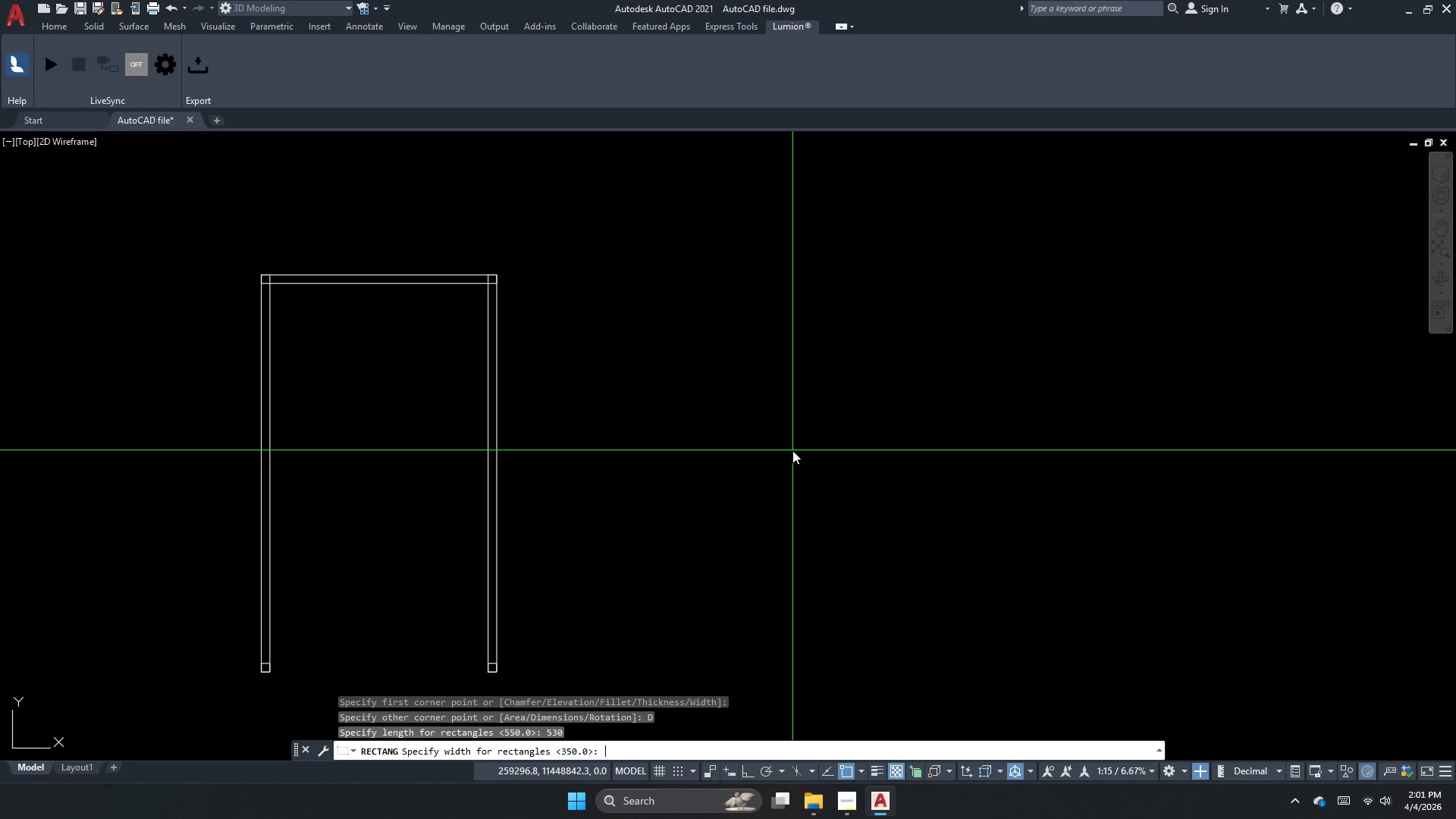 
key(Numpad5)
 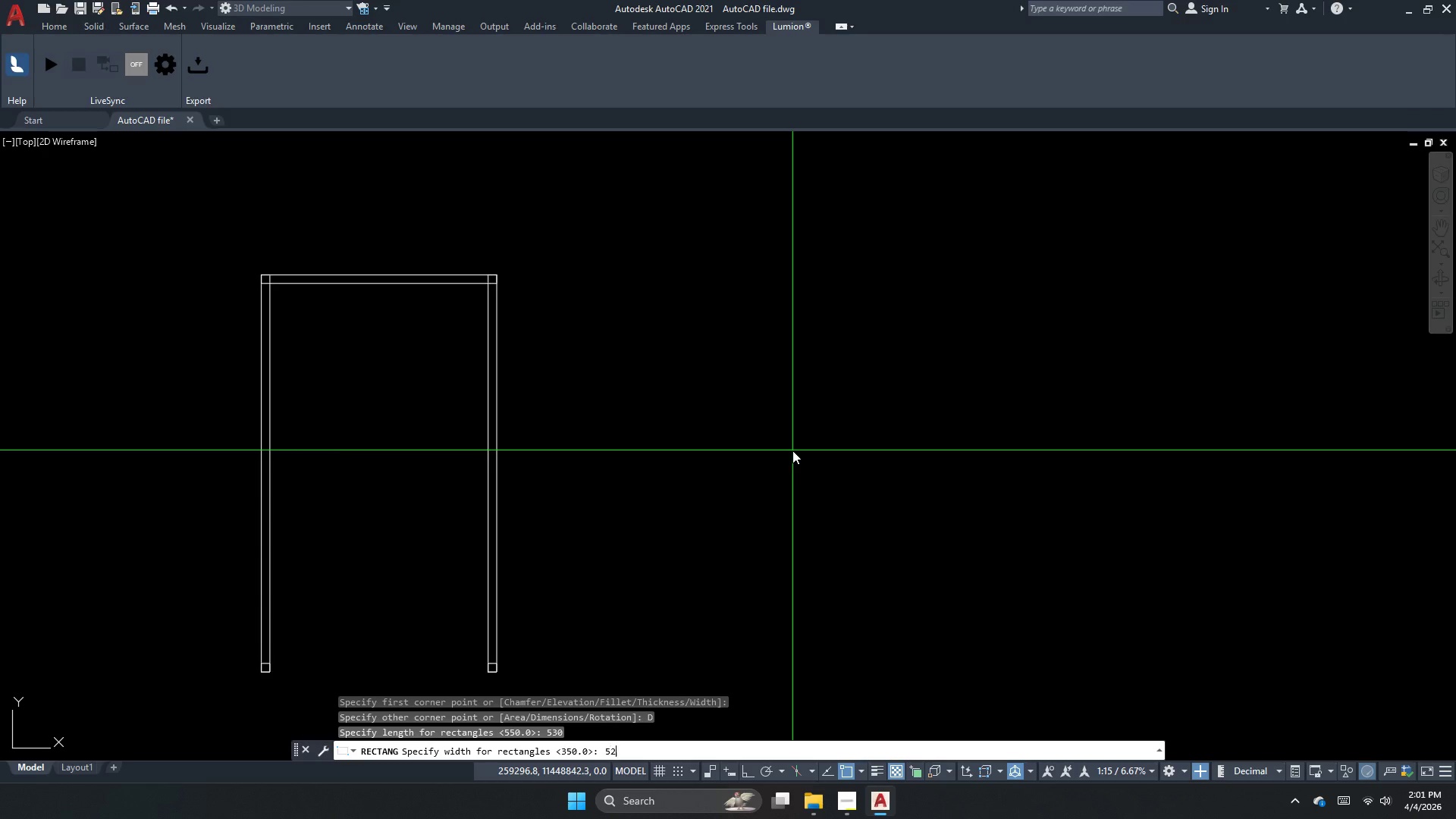 
key(Numpad2)
 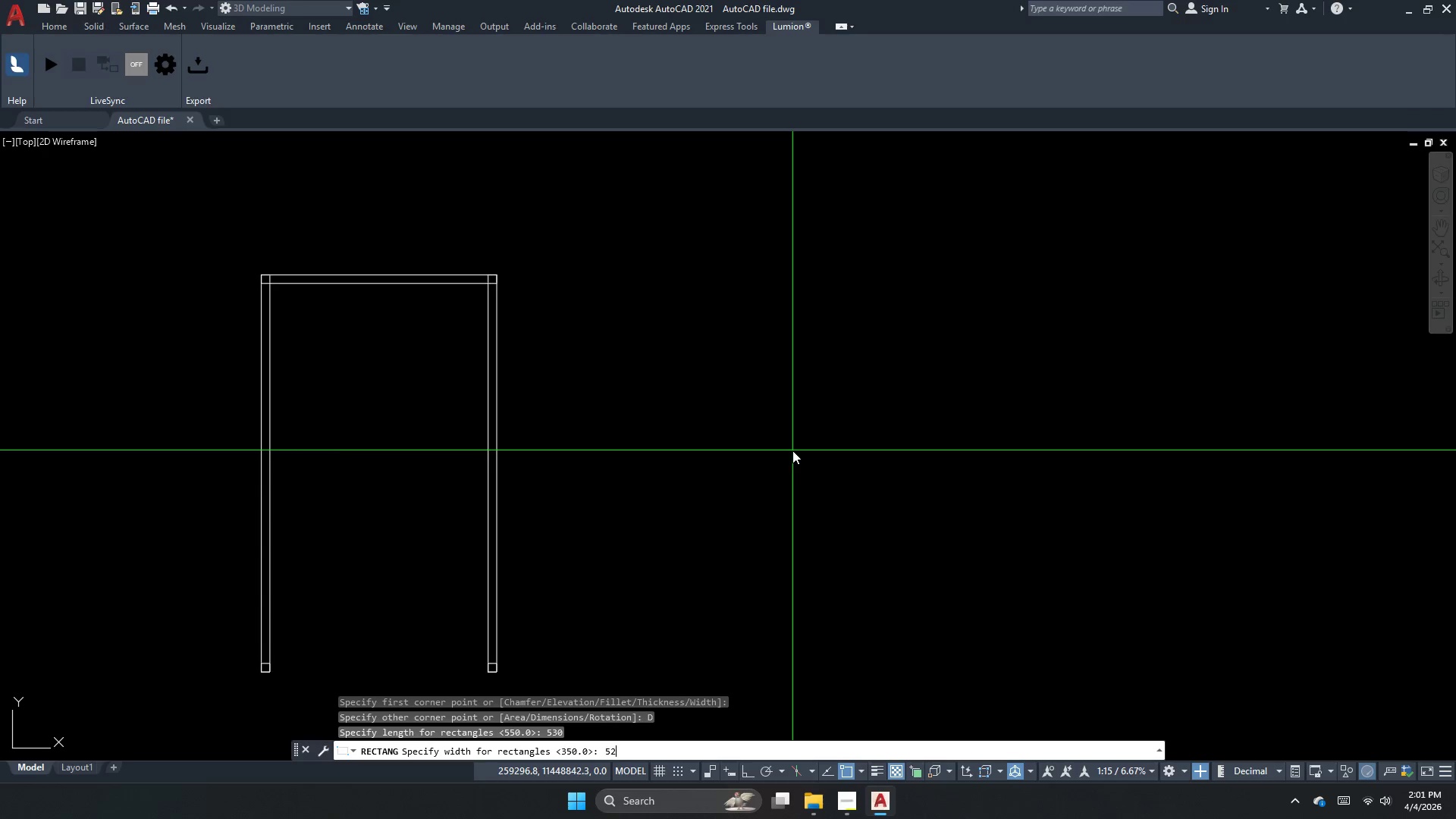 
key(Numpad5)
 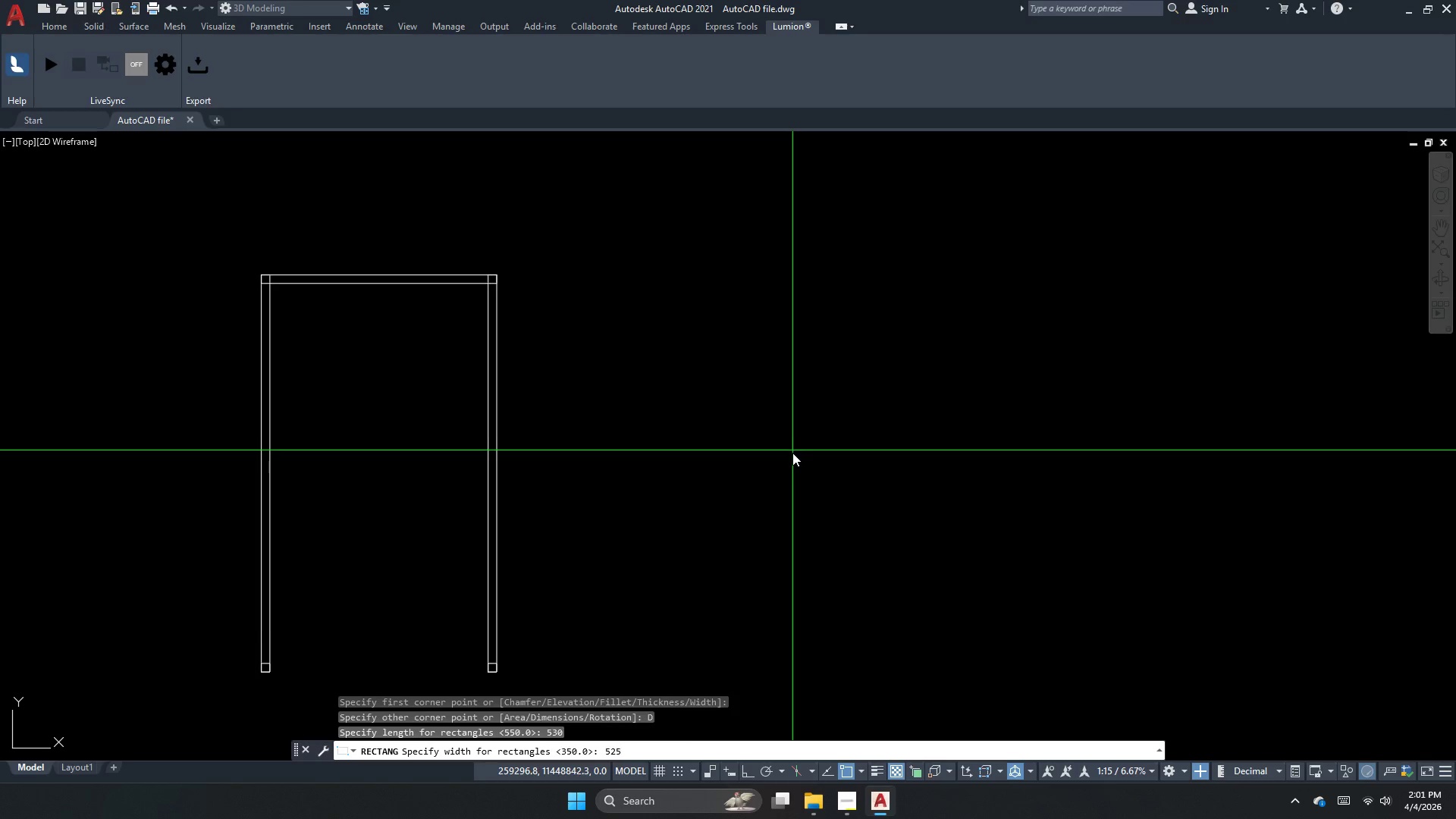 
key(NumpadEnter)
 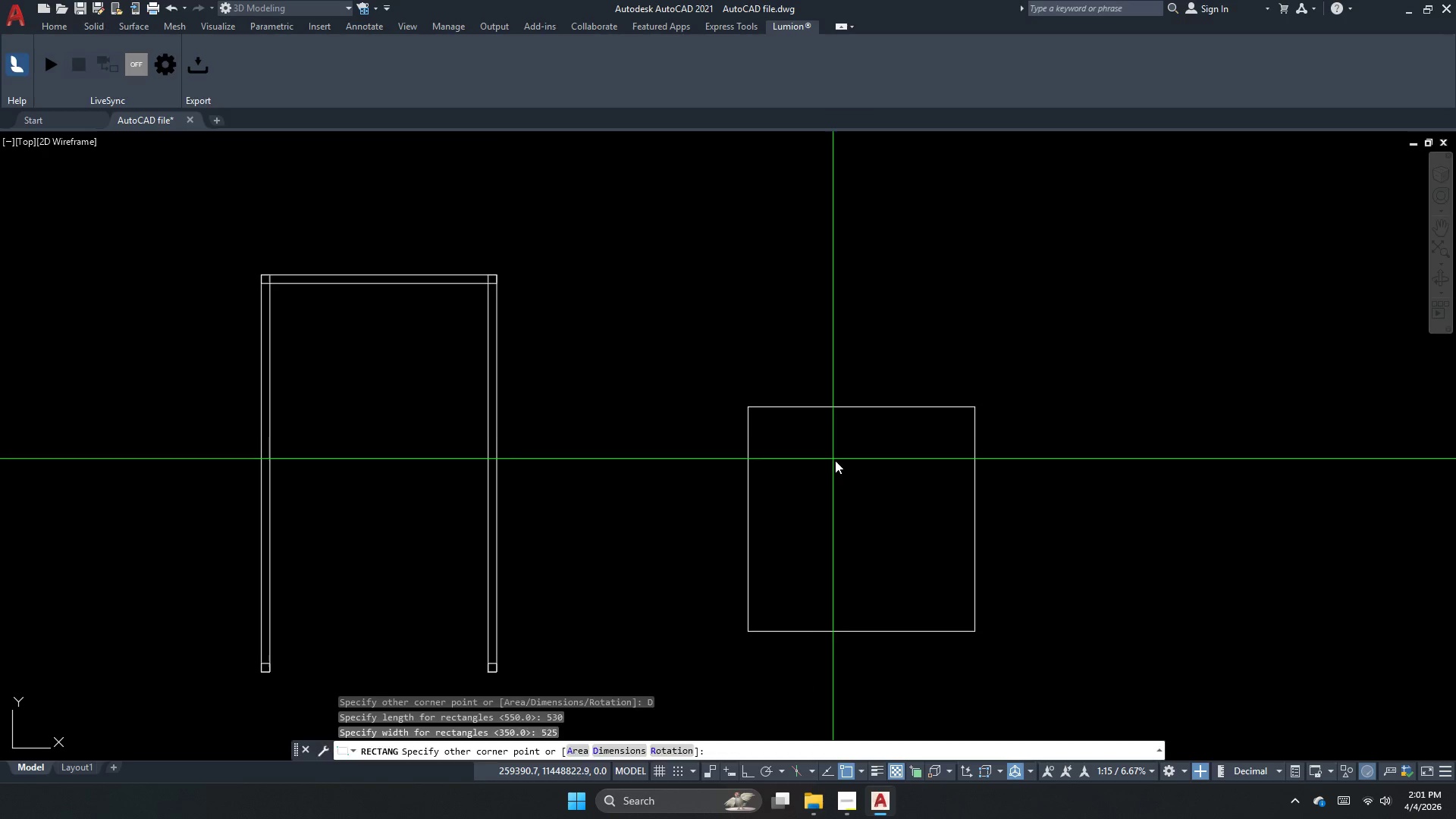 
left_click([835, 460])
 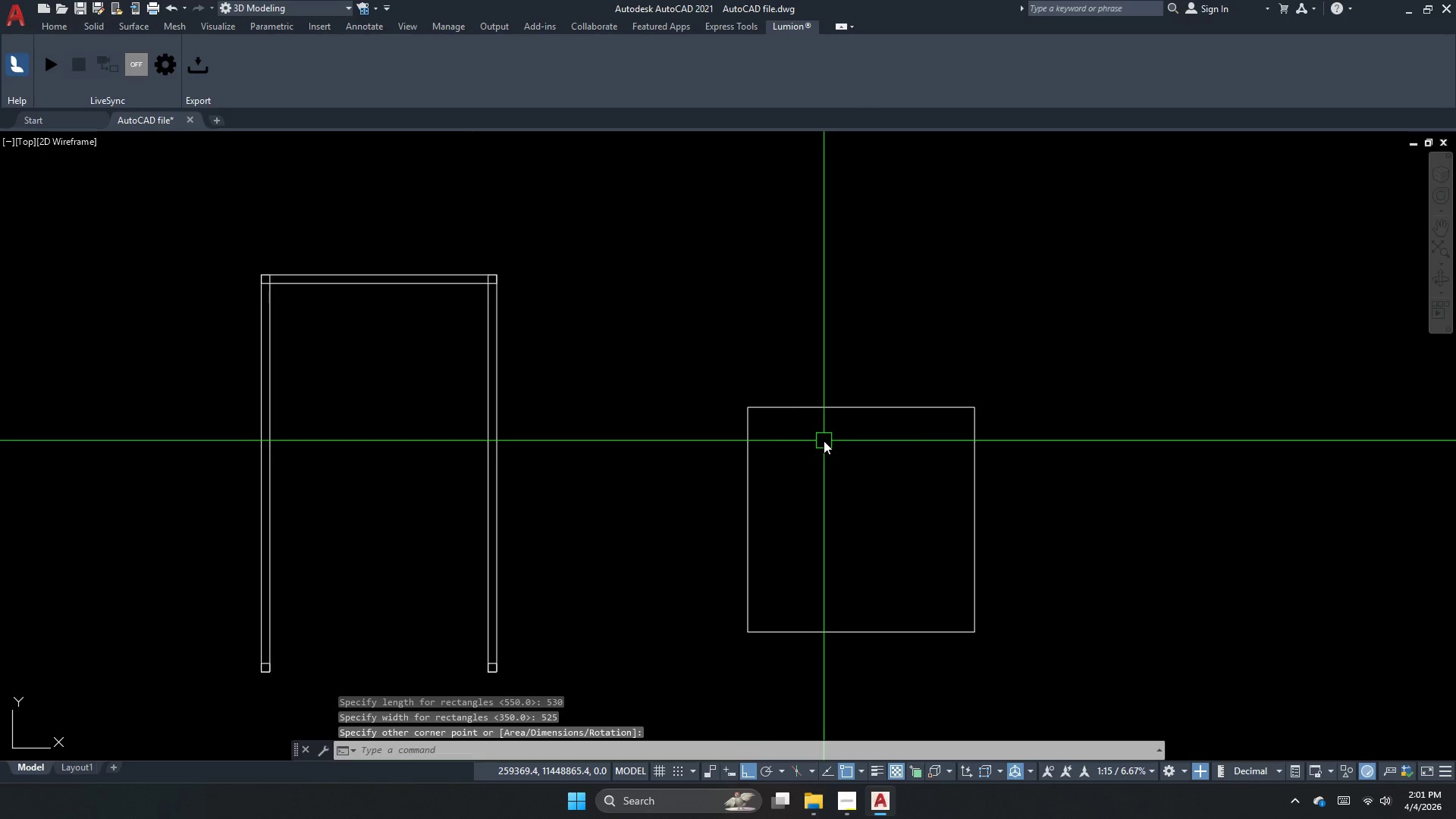 
scroll: coordinate [817, 442], scroll_direction: none, amount: 0.0
 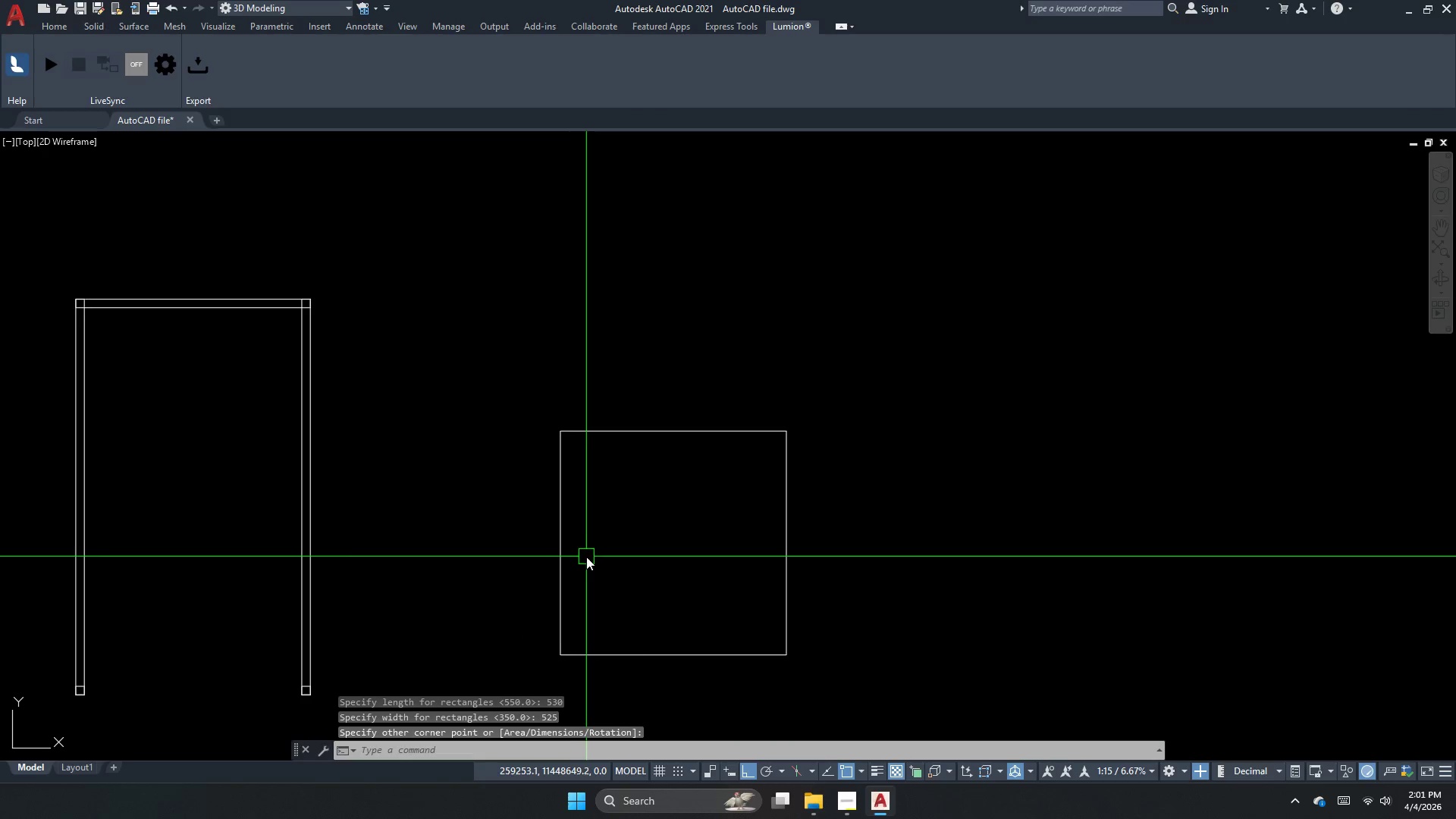 
key(Escape)
type(dli  )
 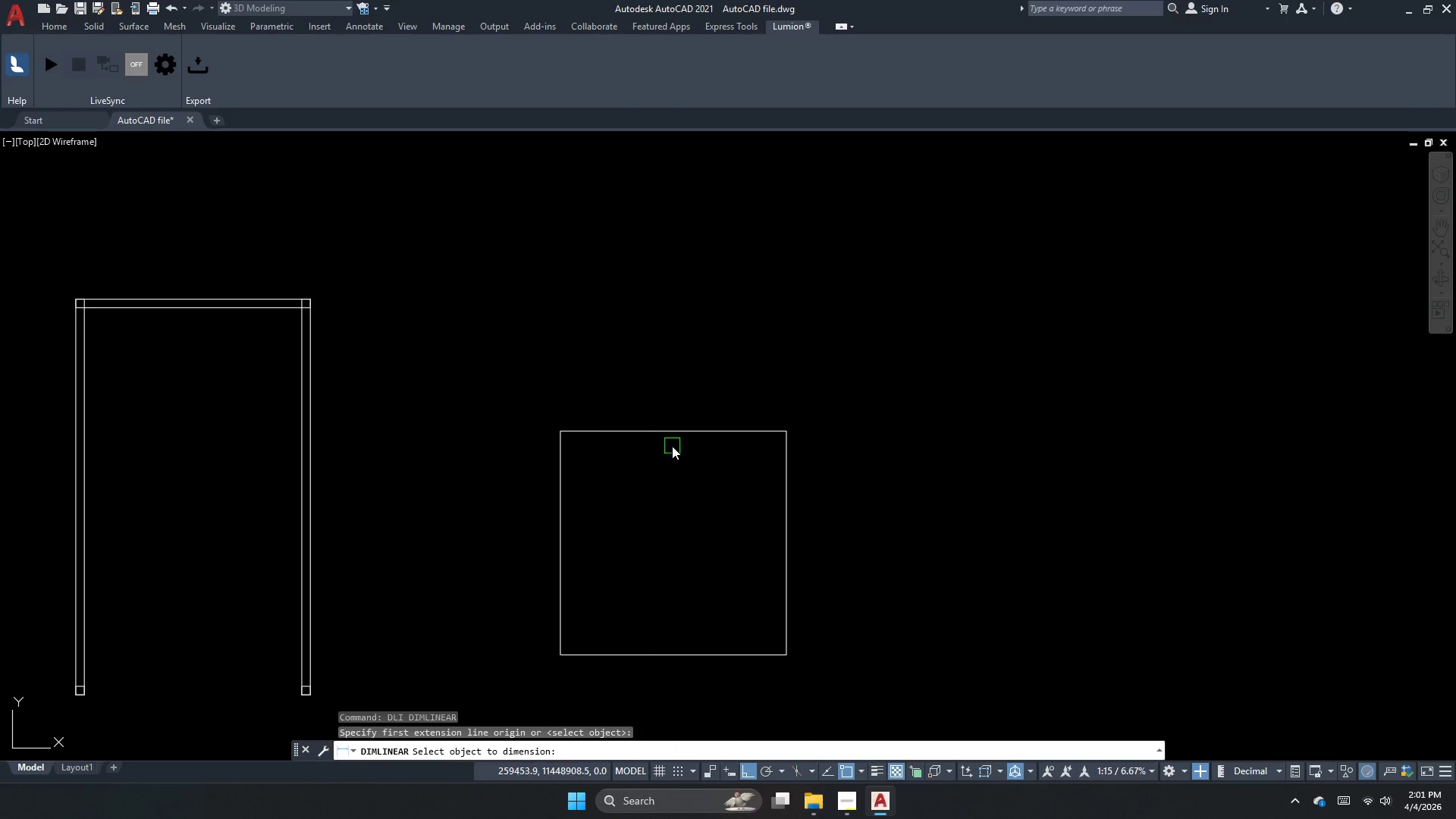 
left_click_drag(start_coordinate=[672, 446], to_coordinate=[672, 415])
 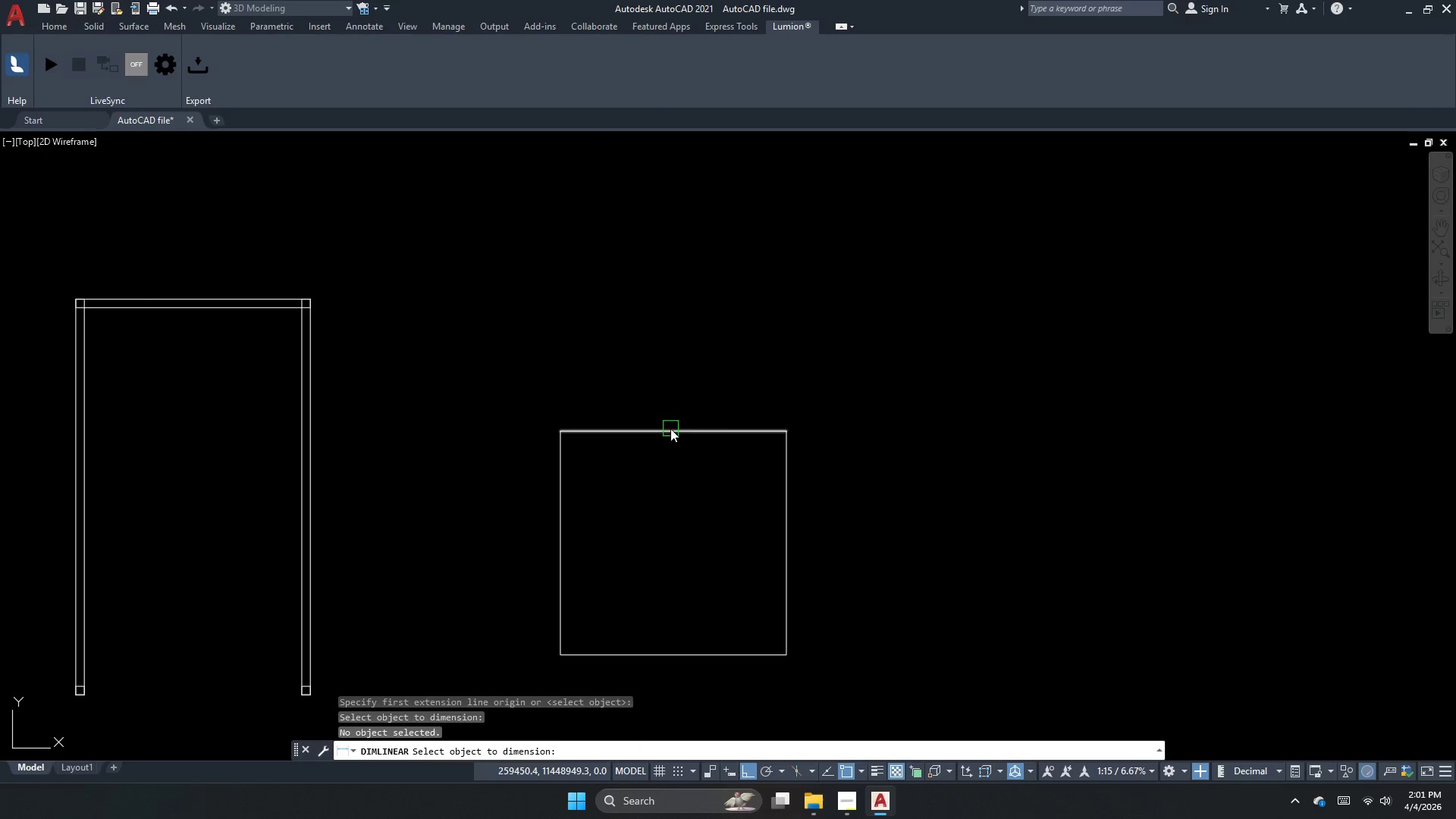 
double_click([670, 428])
 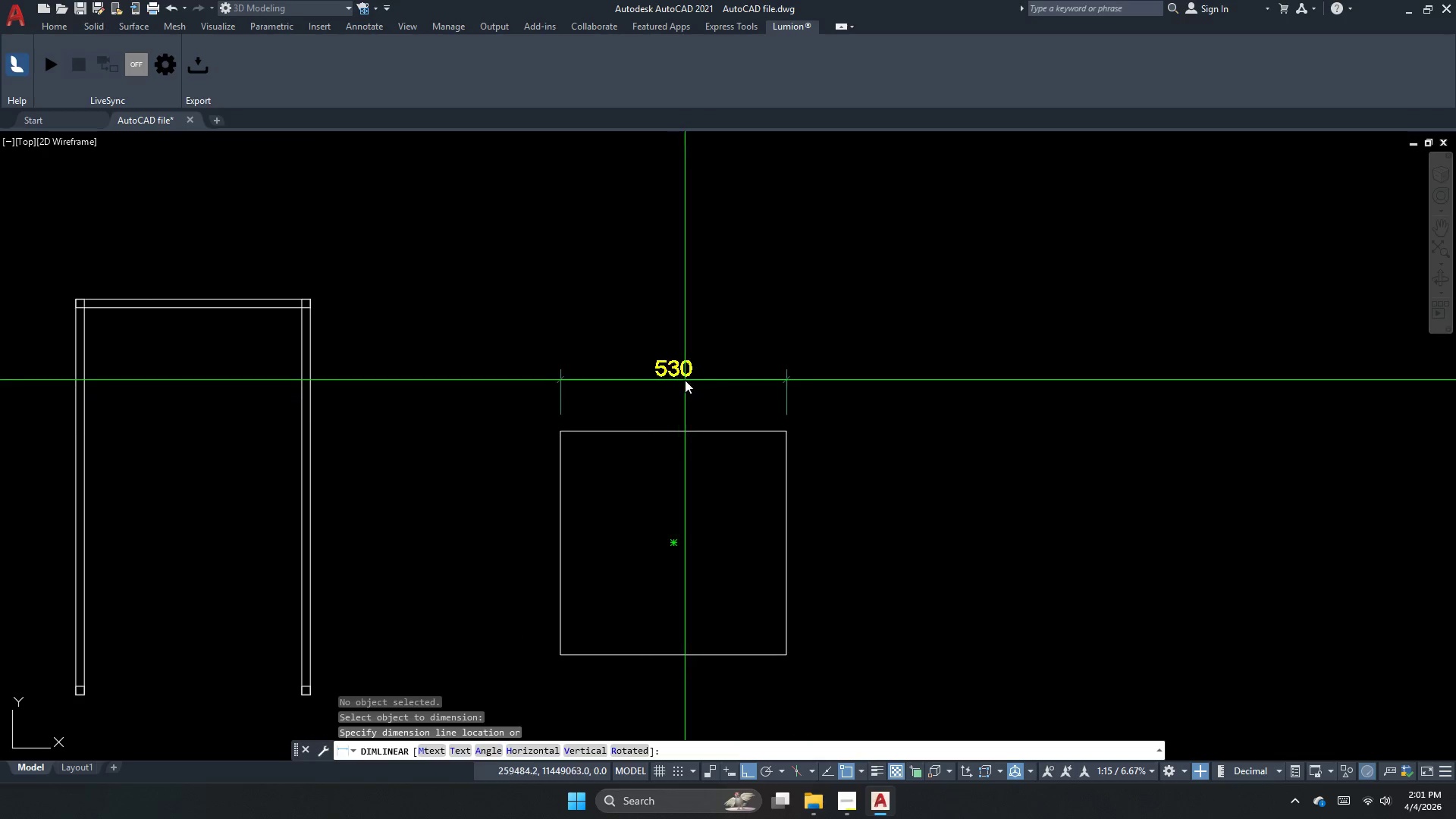 
left_click_drag(start_coordinate=[685, 380], to_coordinate=[676, 389])
 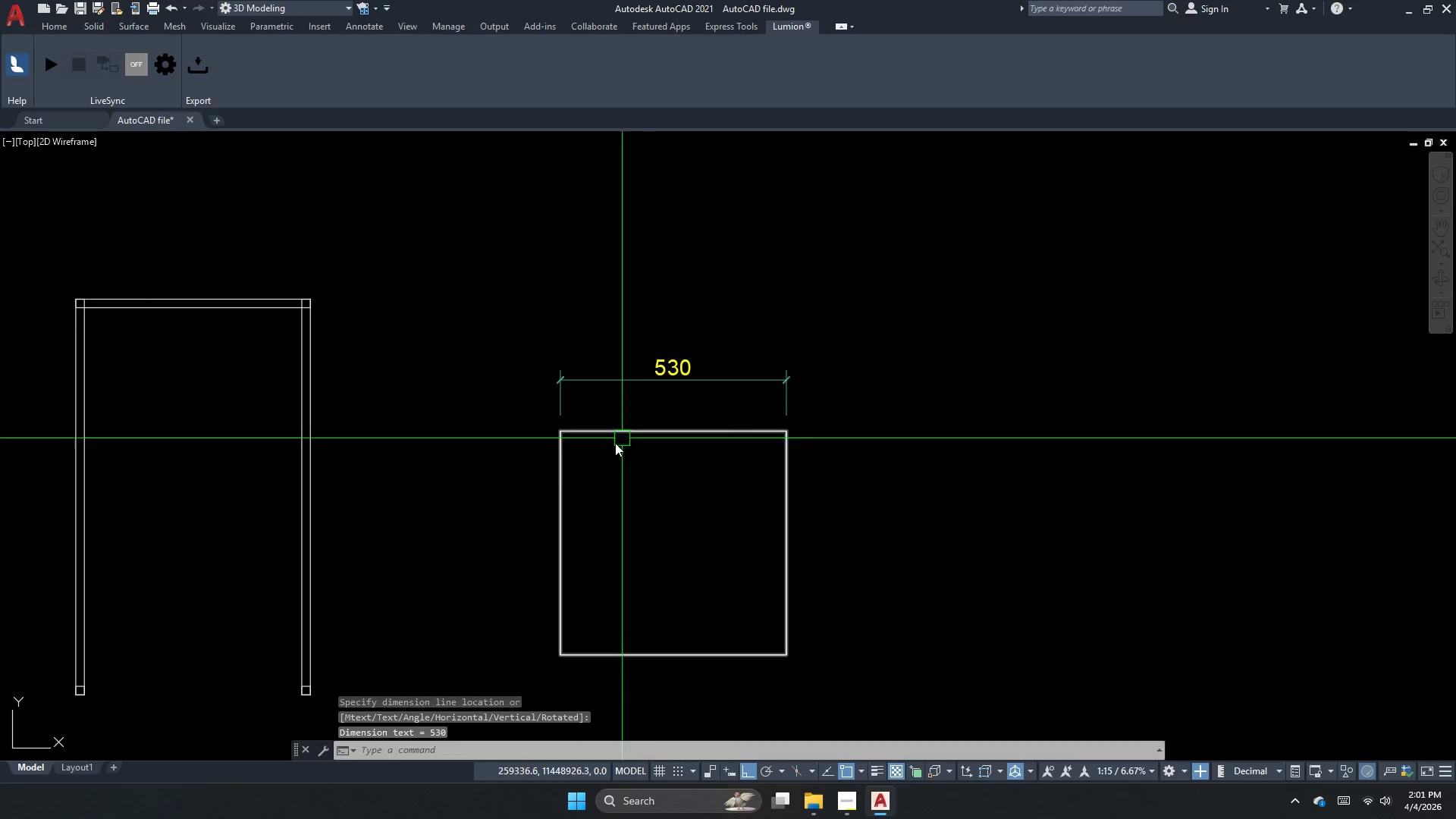 
key(Escape)
 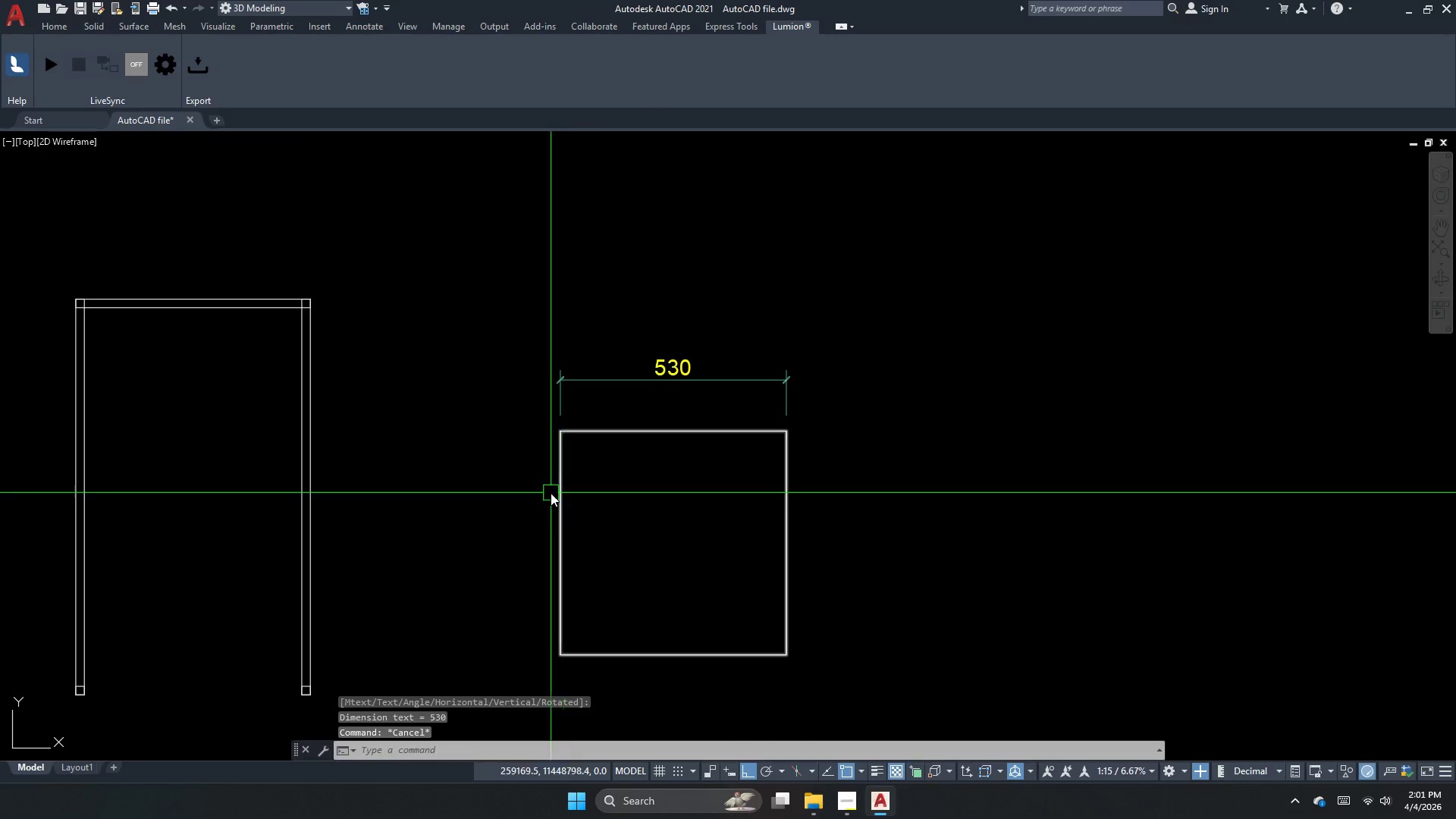 
key(Space)
 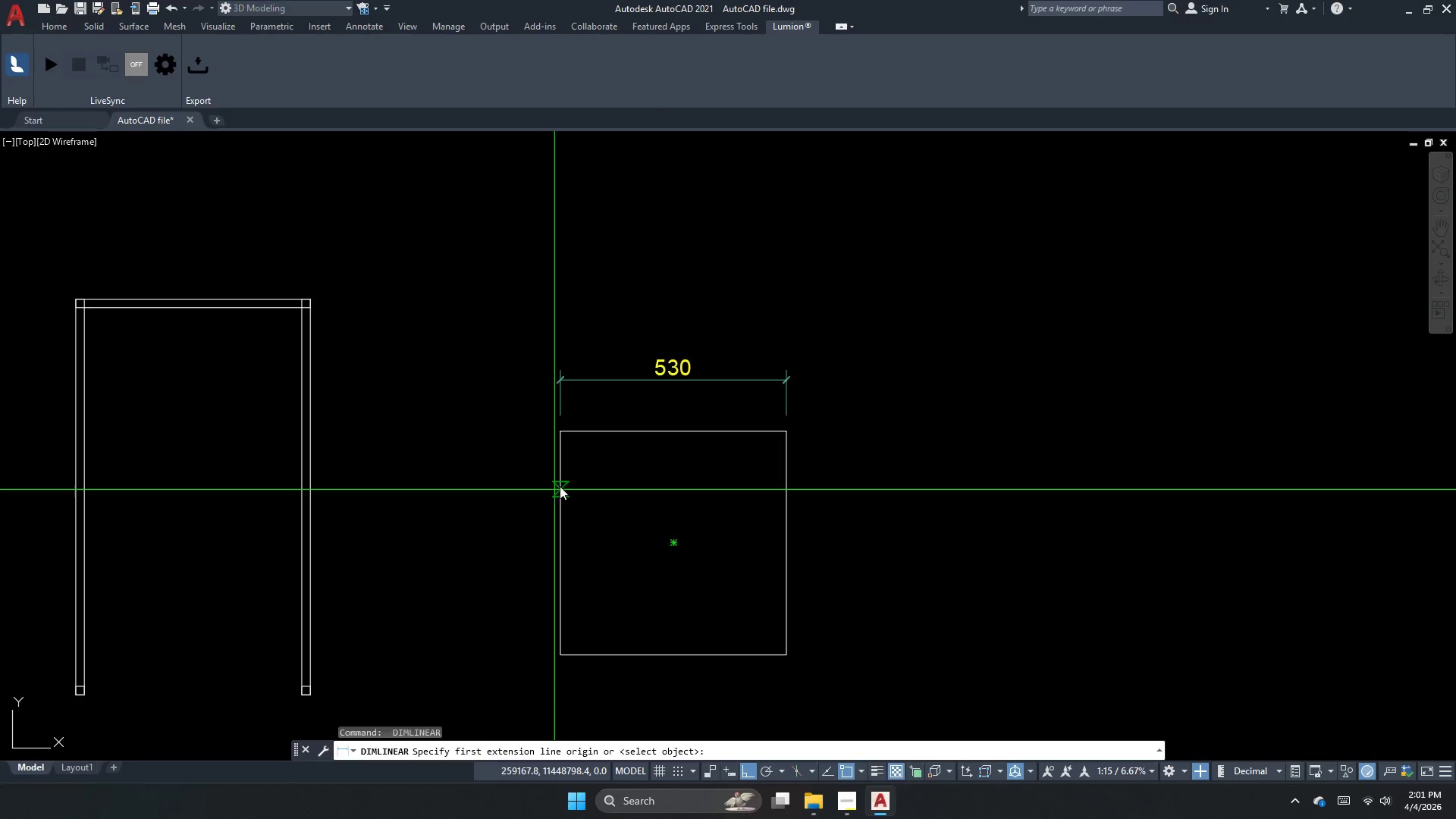 
key(Space)
 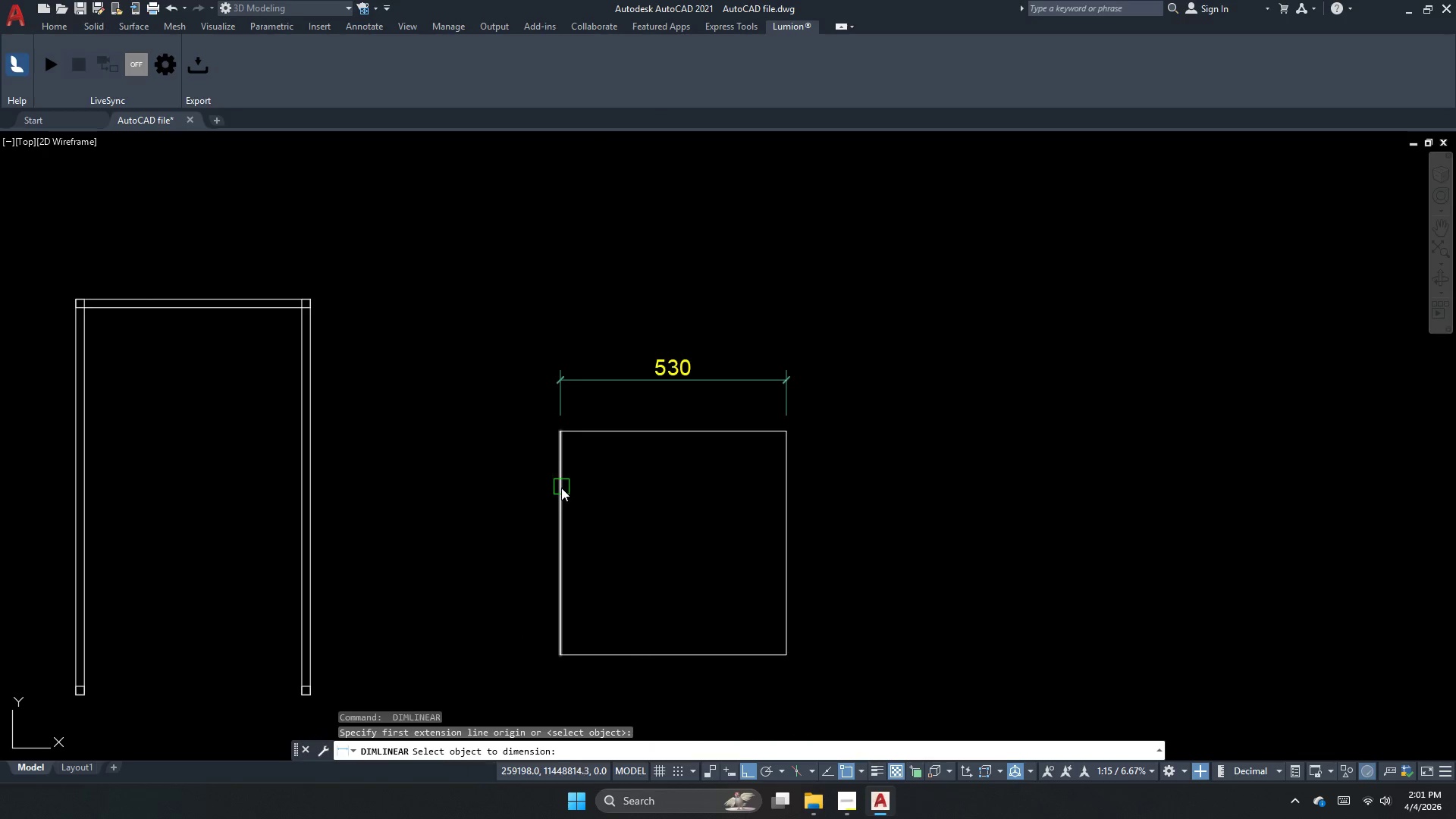 
left_click_drag(start_coordinate=[561, 488], to_coordinate=[535, 501])
 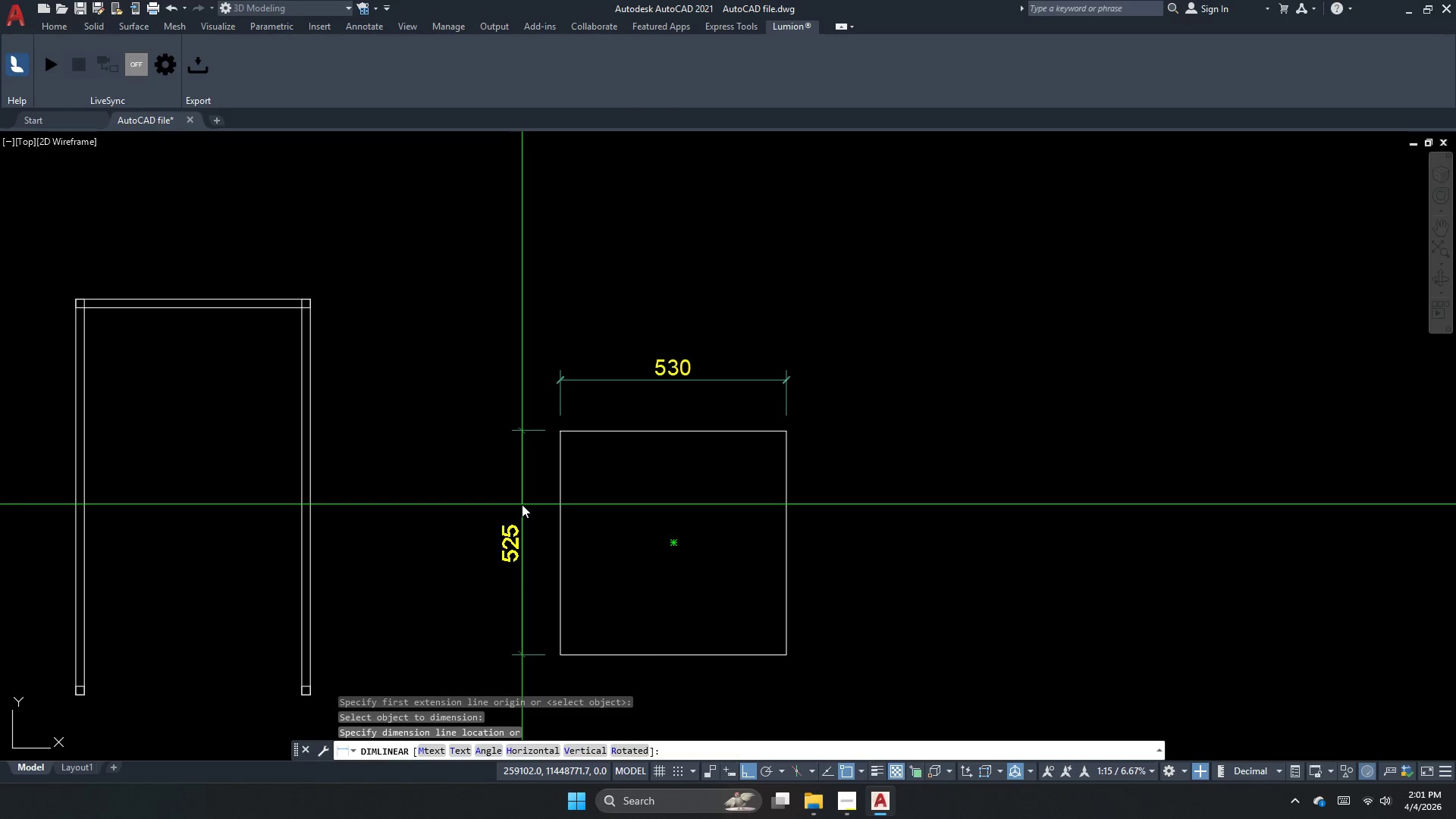 
double_click([522, 504])
 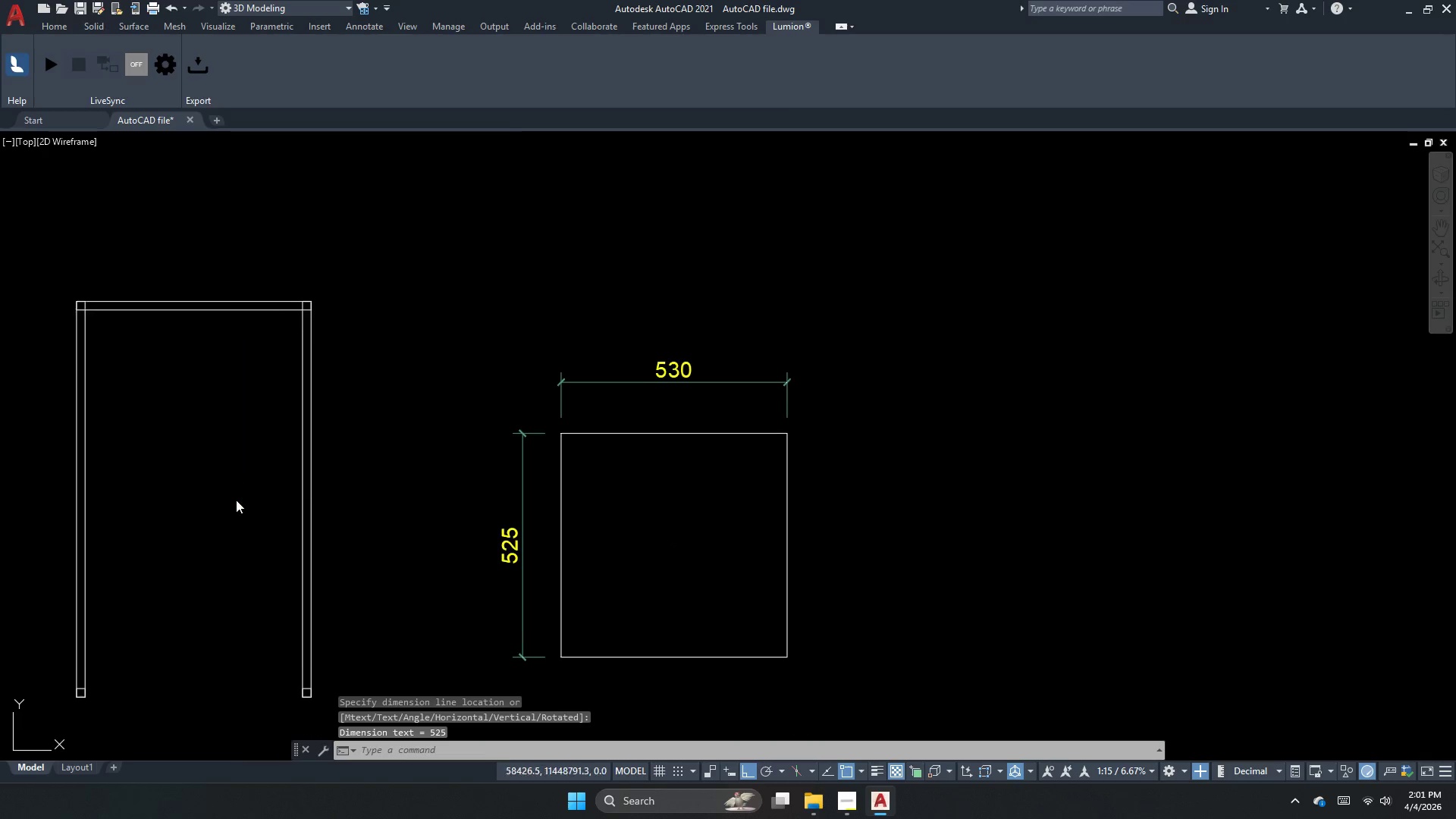 
key(Escape)
 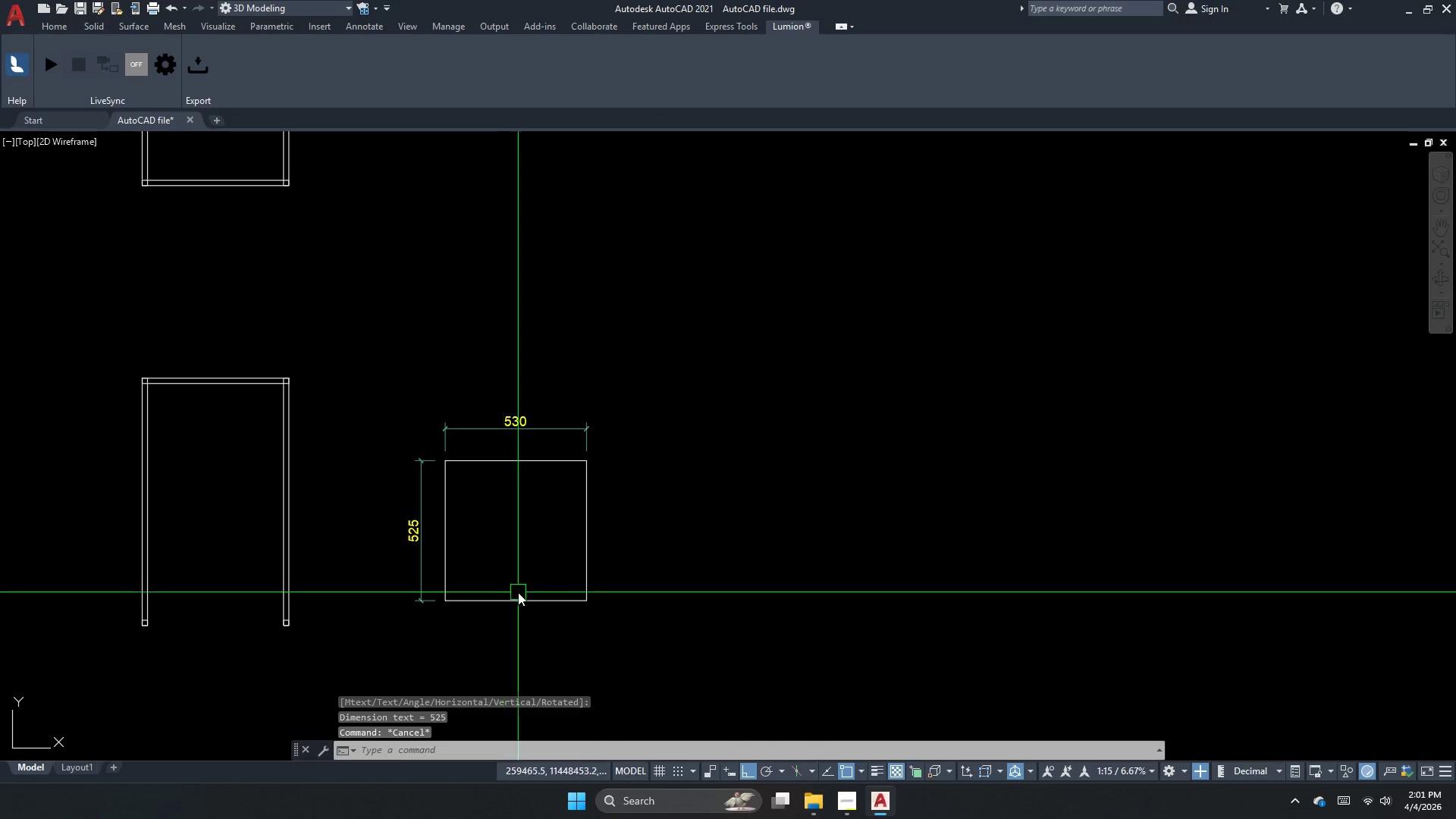 
scroll: coordinate [245, 501], scroll_direction: down, amount: 1.0
 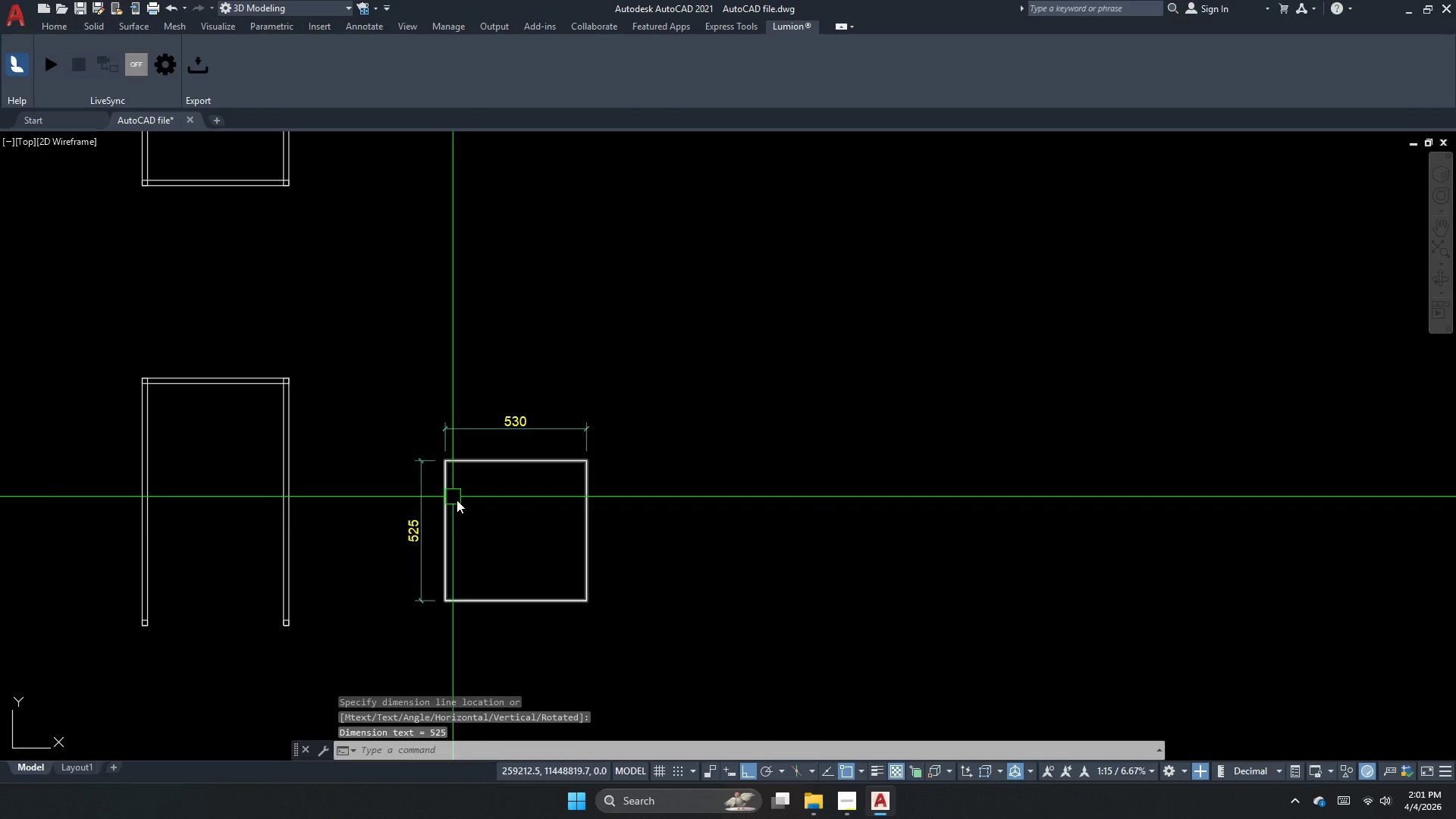 
left_click_drag(start_coordinate=[518, 596], to_coordinate=[510, 618])
 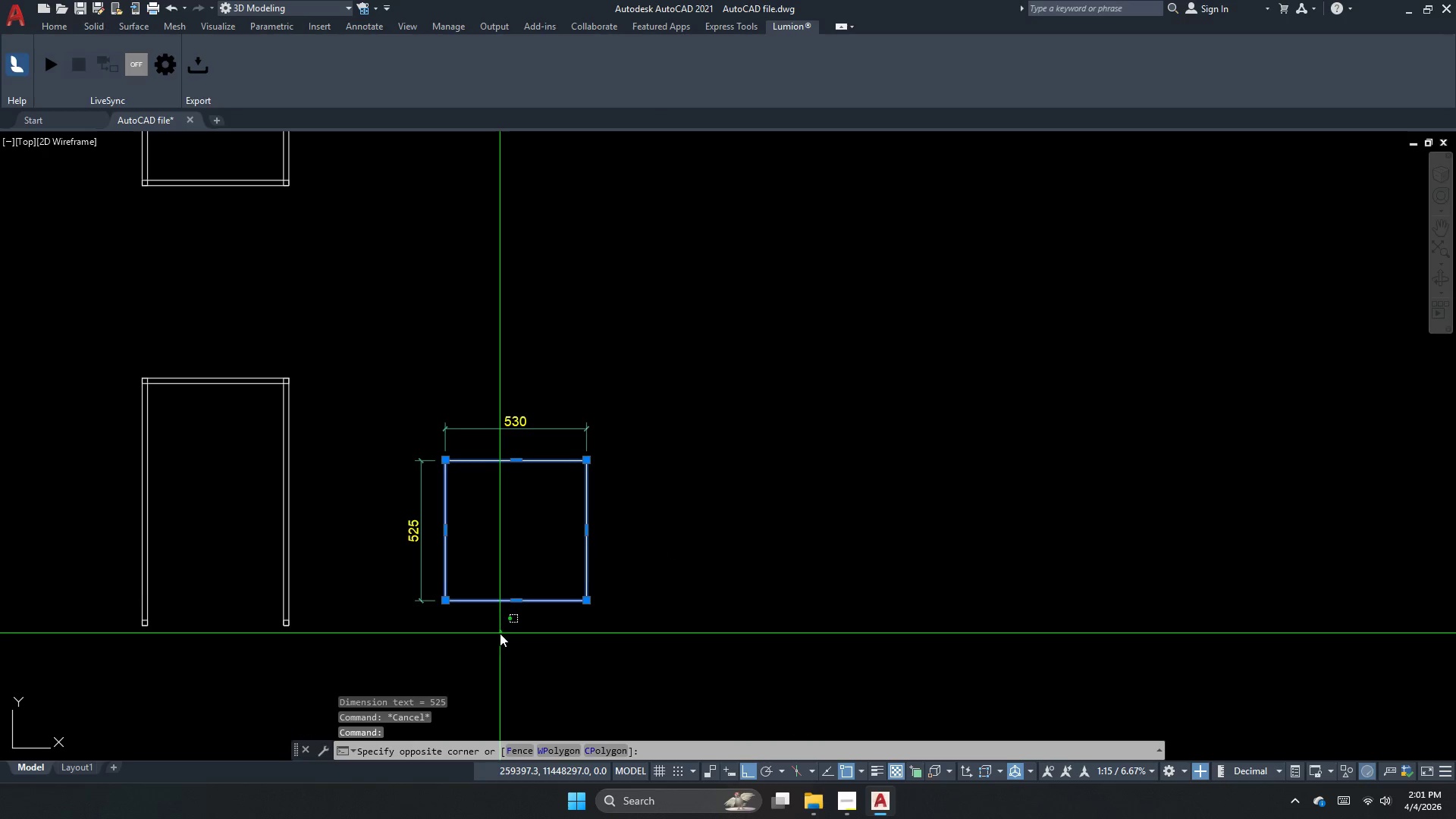 
key(M)
 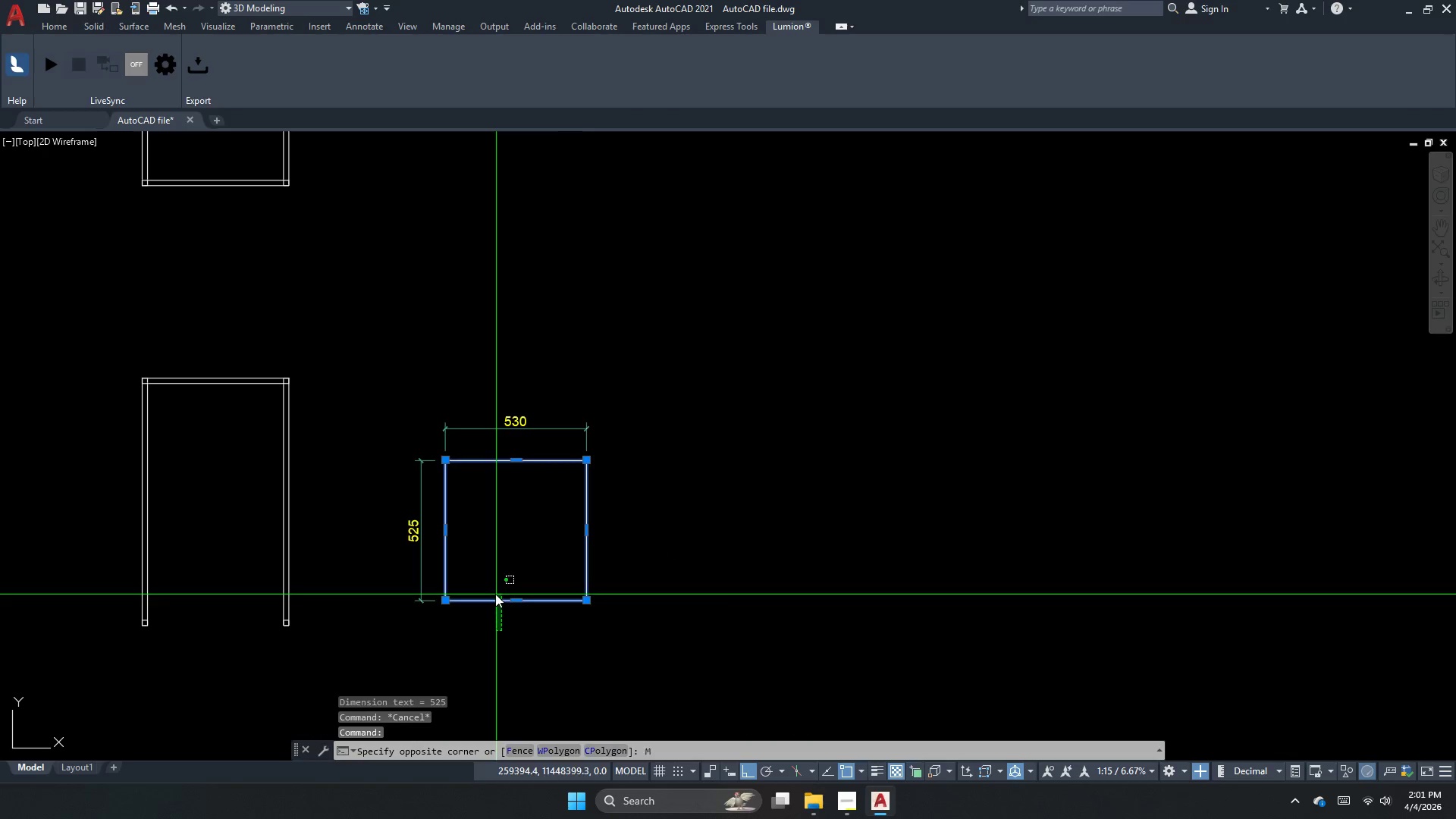 
key(Space)
 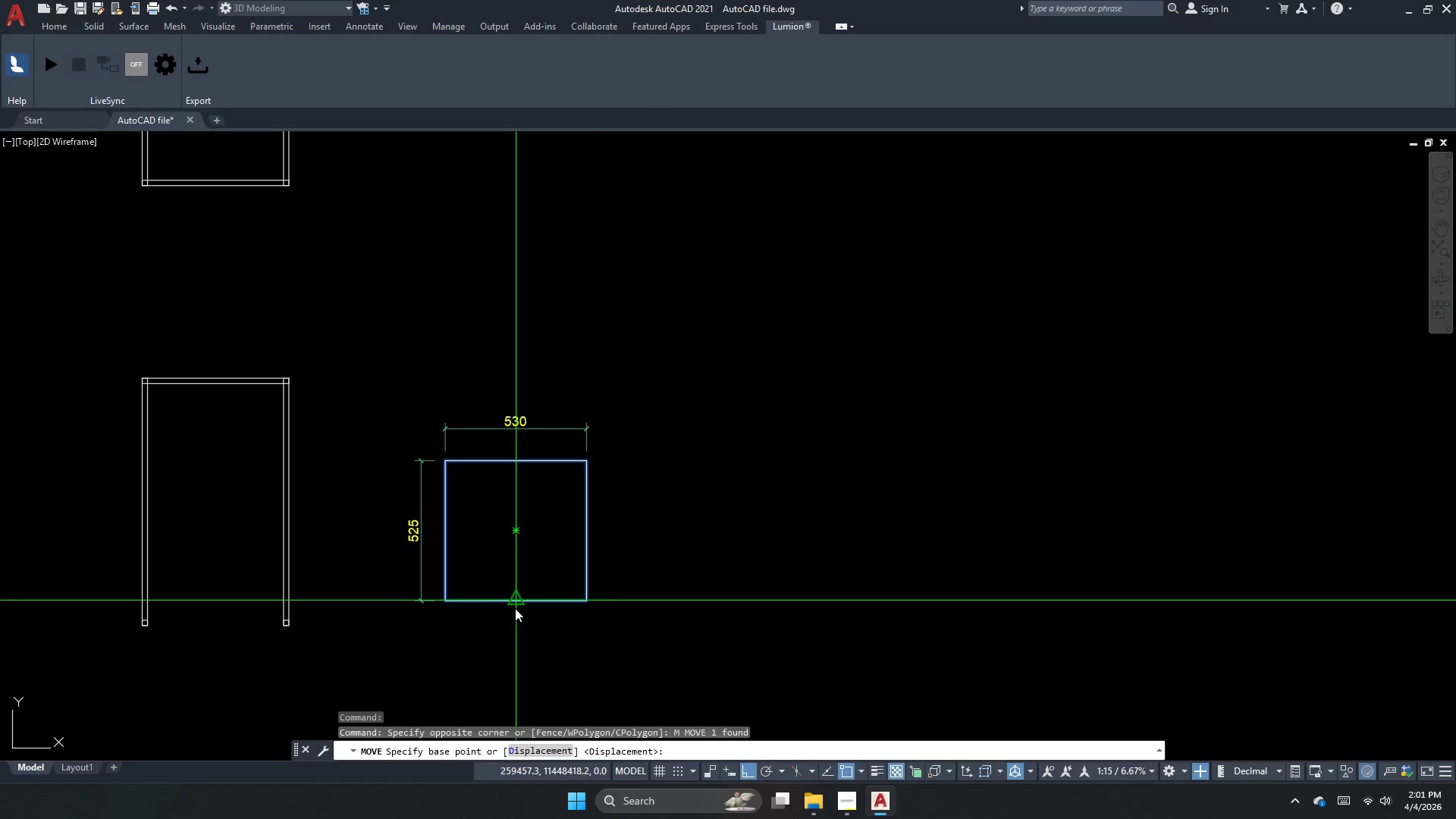 
left_click_drag(start_coordinate=[516, 608], to_coordinate=[471, 565])
 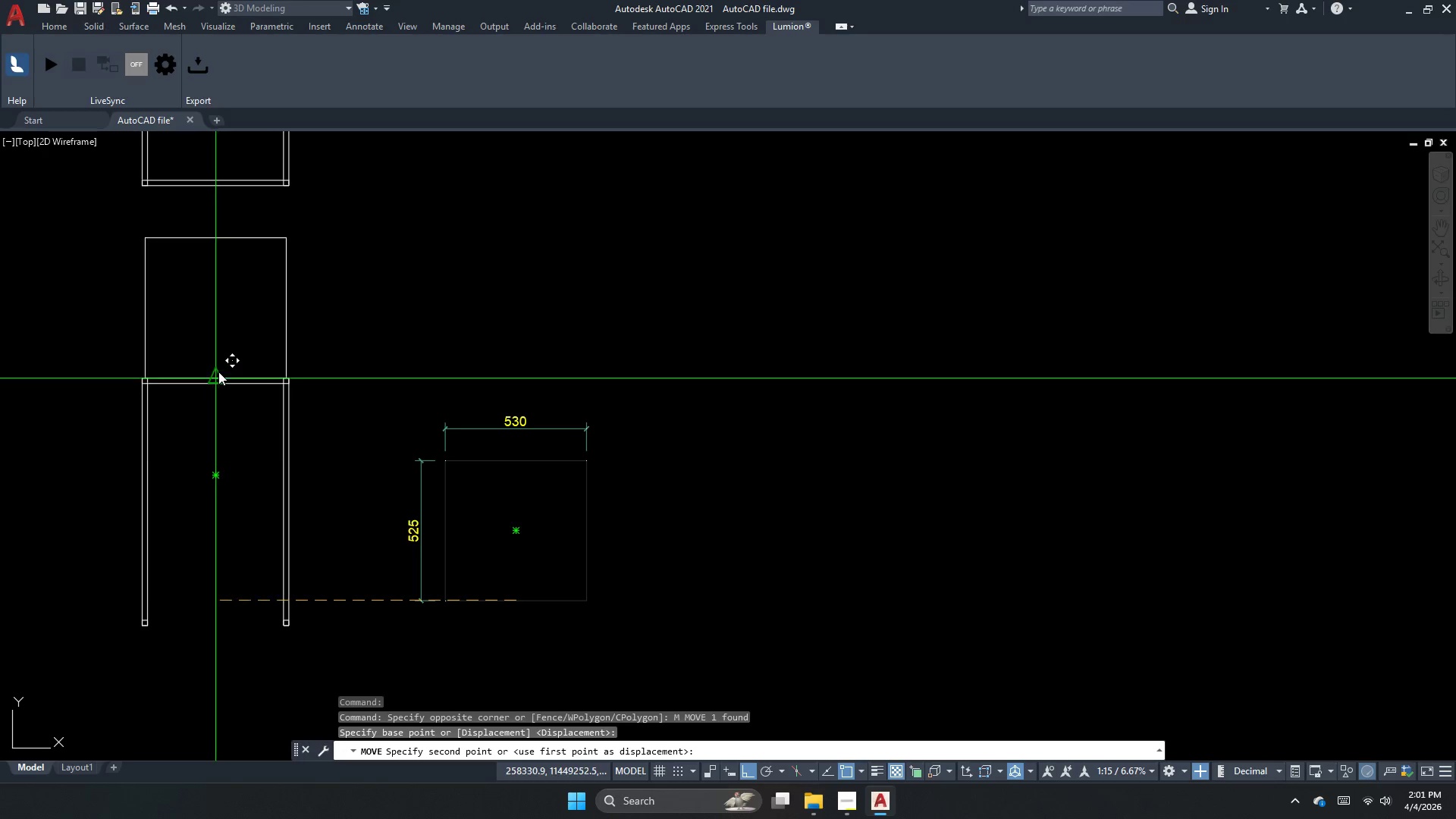 
left_click([221, 378])
 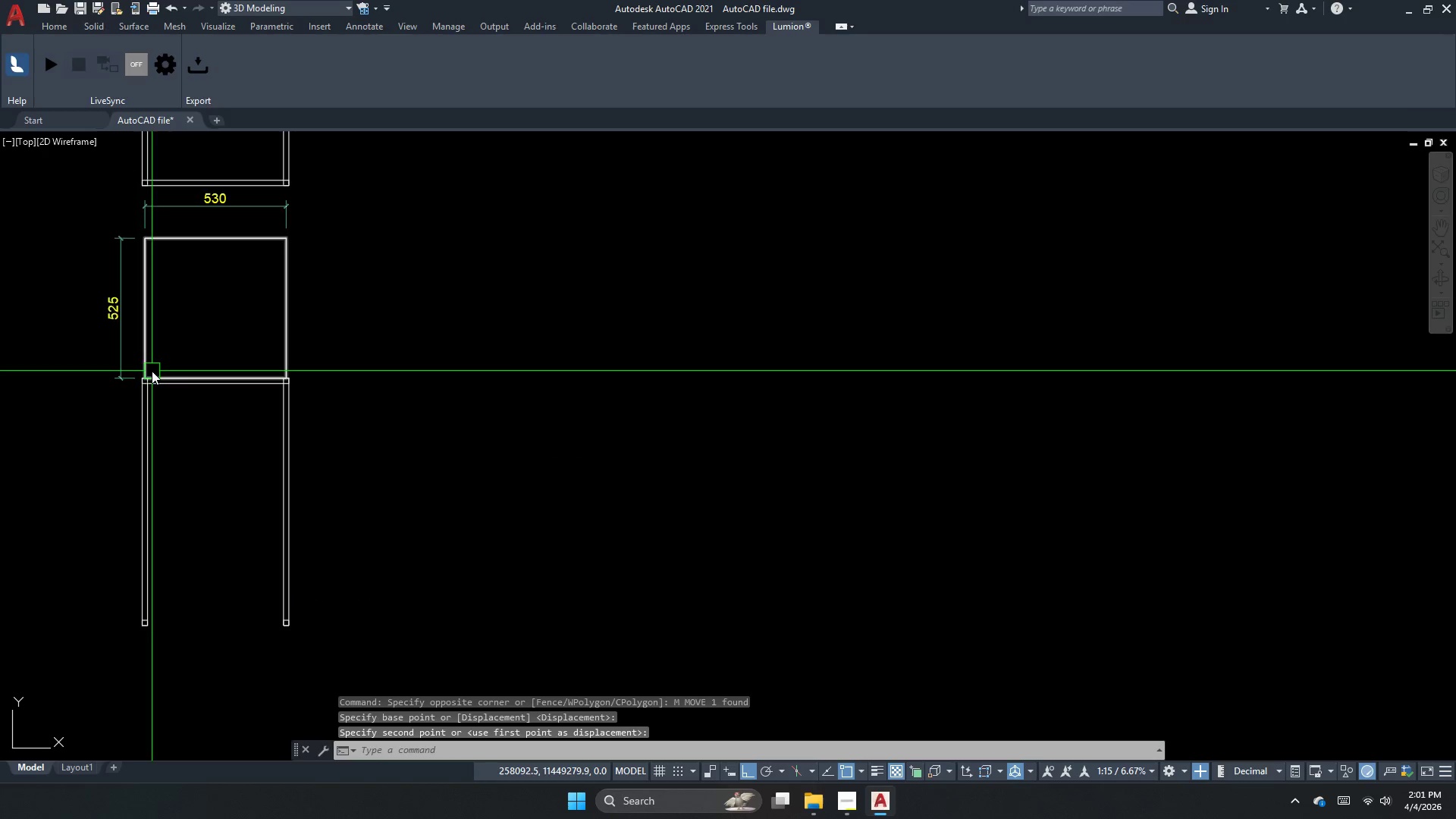 
scroll: coordinate [141, 375], scroll_direction: up, amount: 4.0
 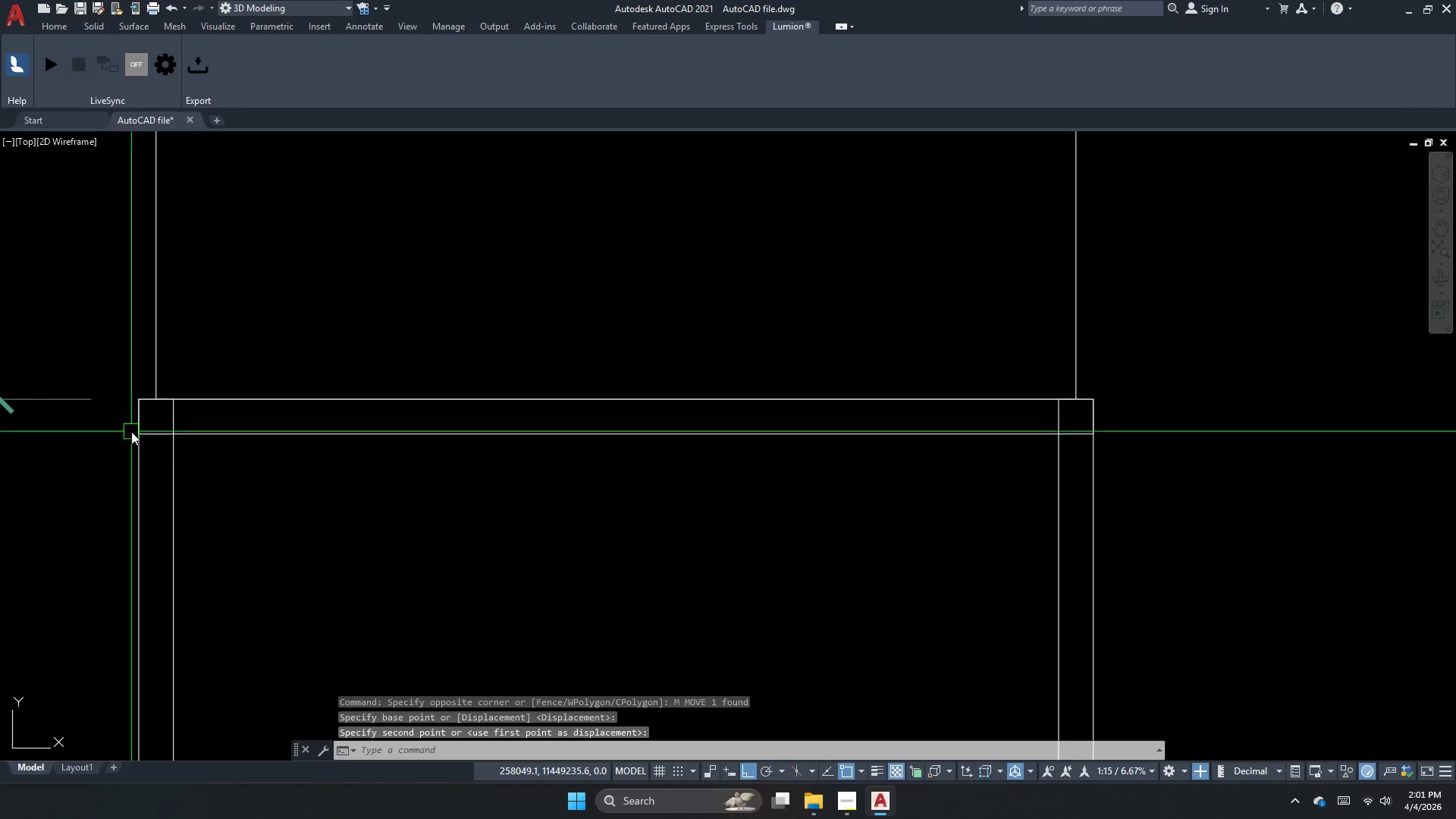 
scroll: coordinate [317, 497], scroll_direction: down, amount: 3.0
 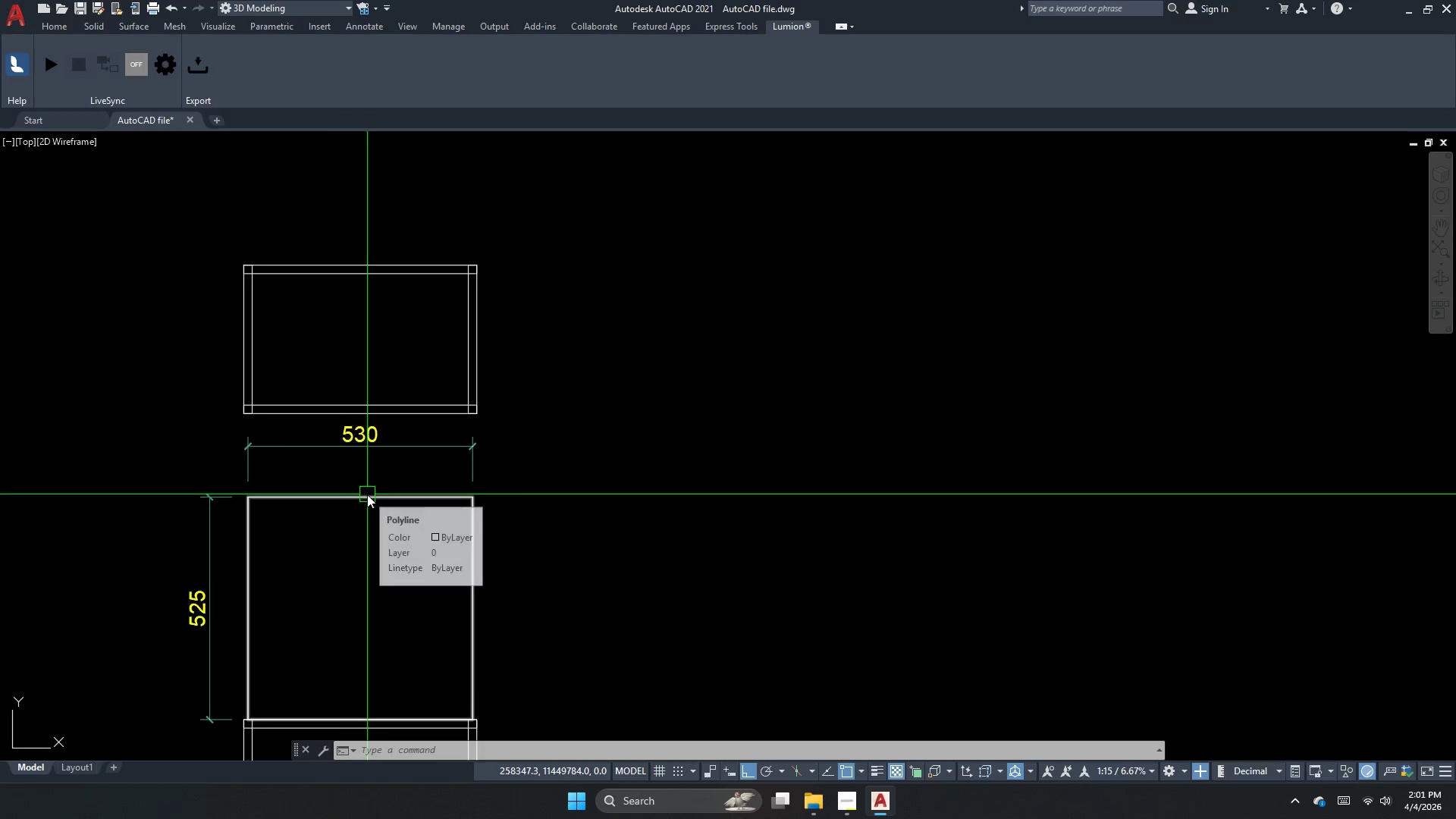 
wait(5.04)
 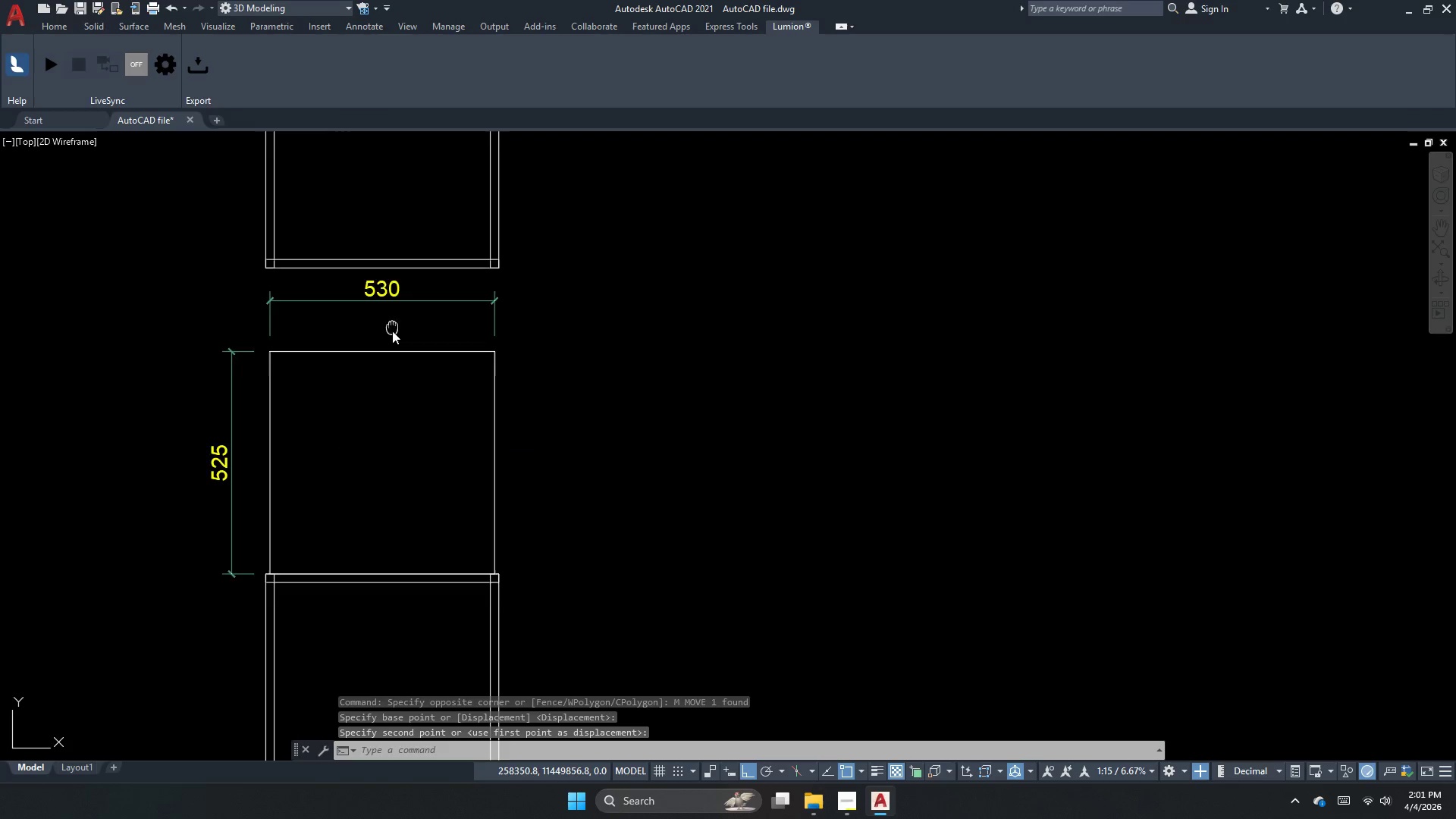 
key(Escape)
 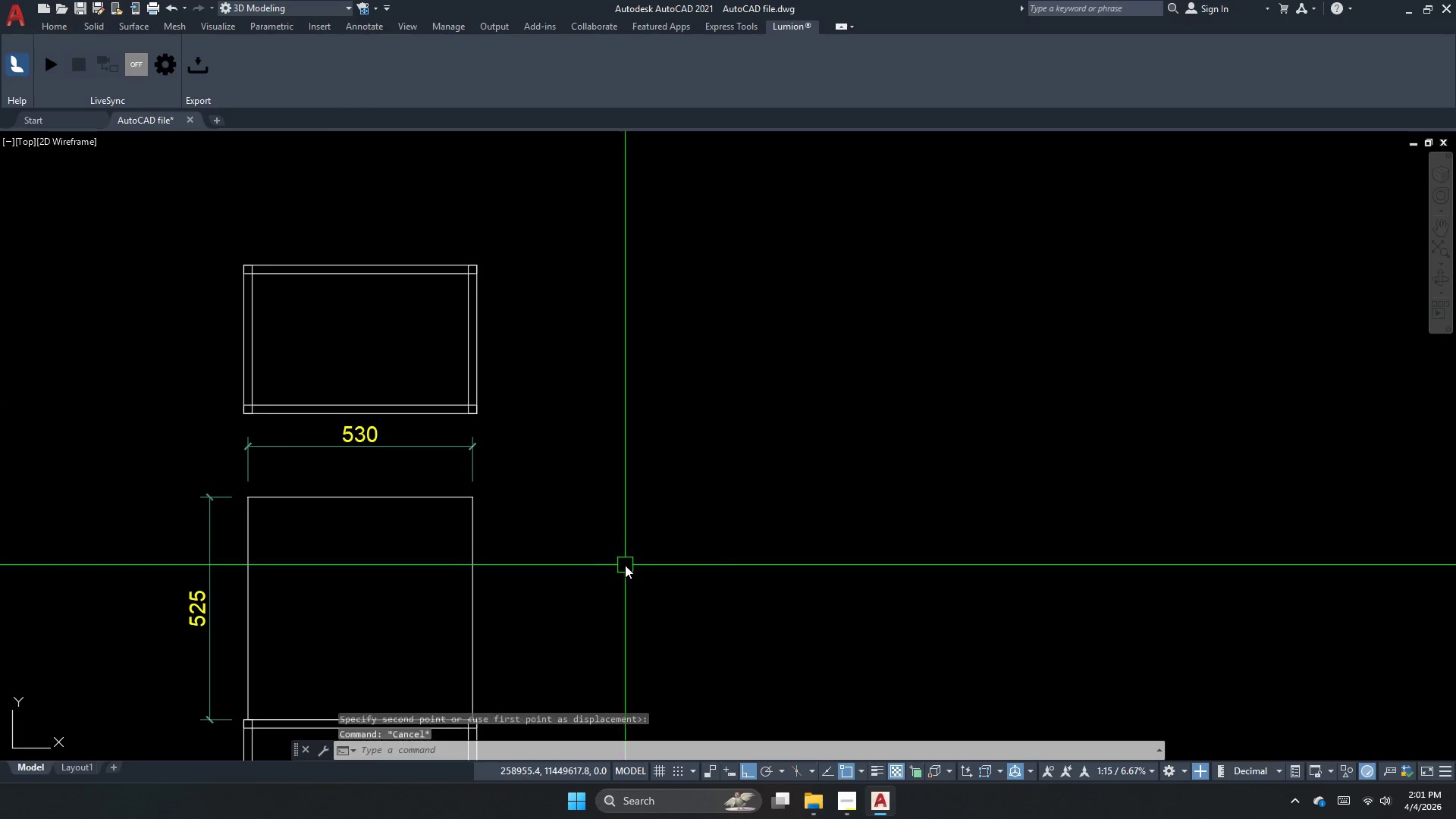 
left_click_drag(start_coordinate=[625, 565], to_coordinate=[428, 533])
 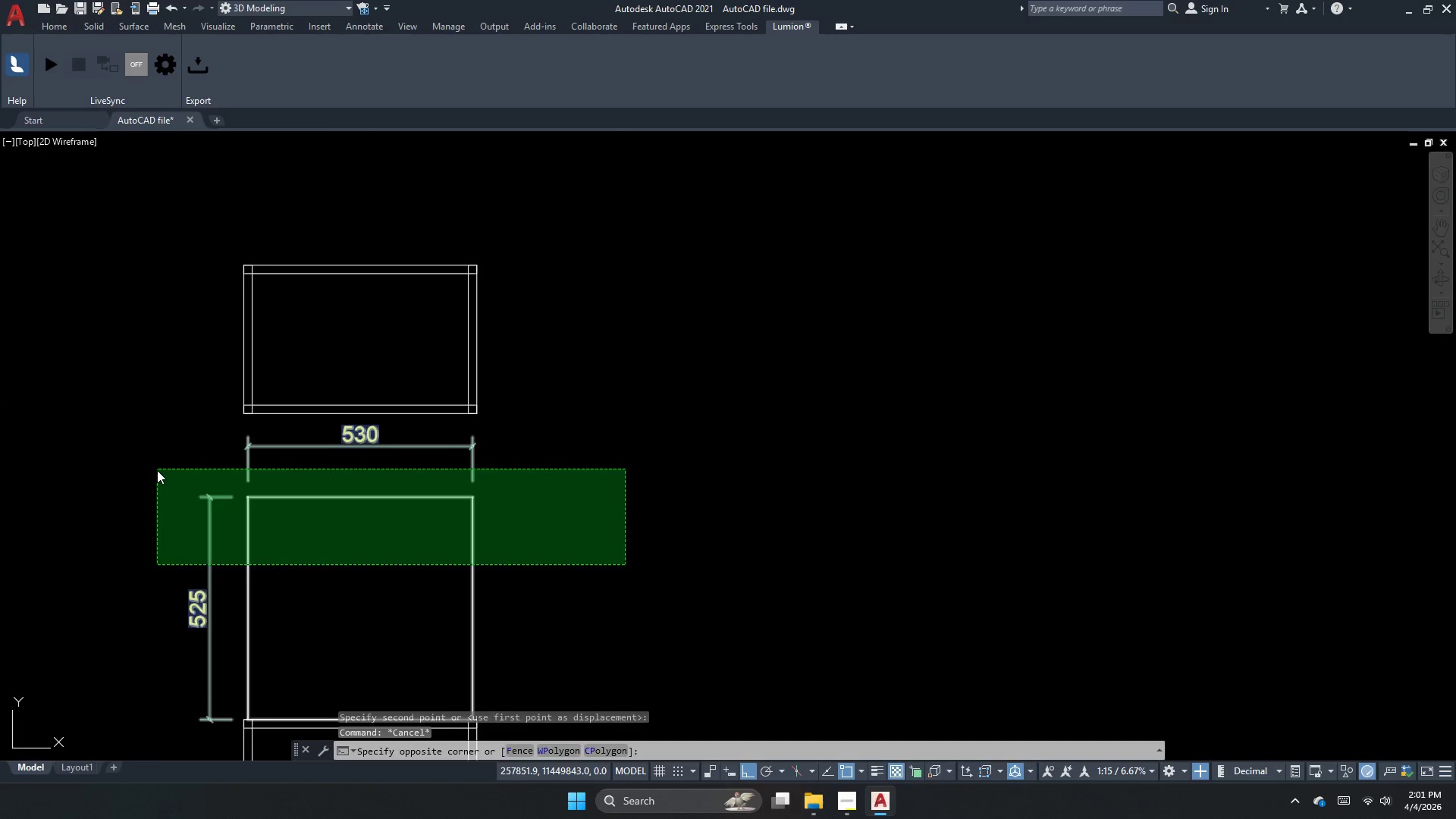 
key(E)
 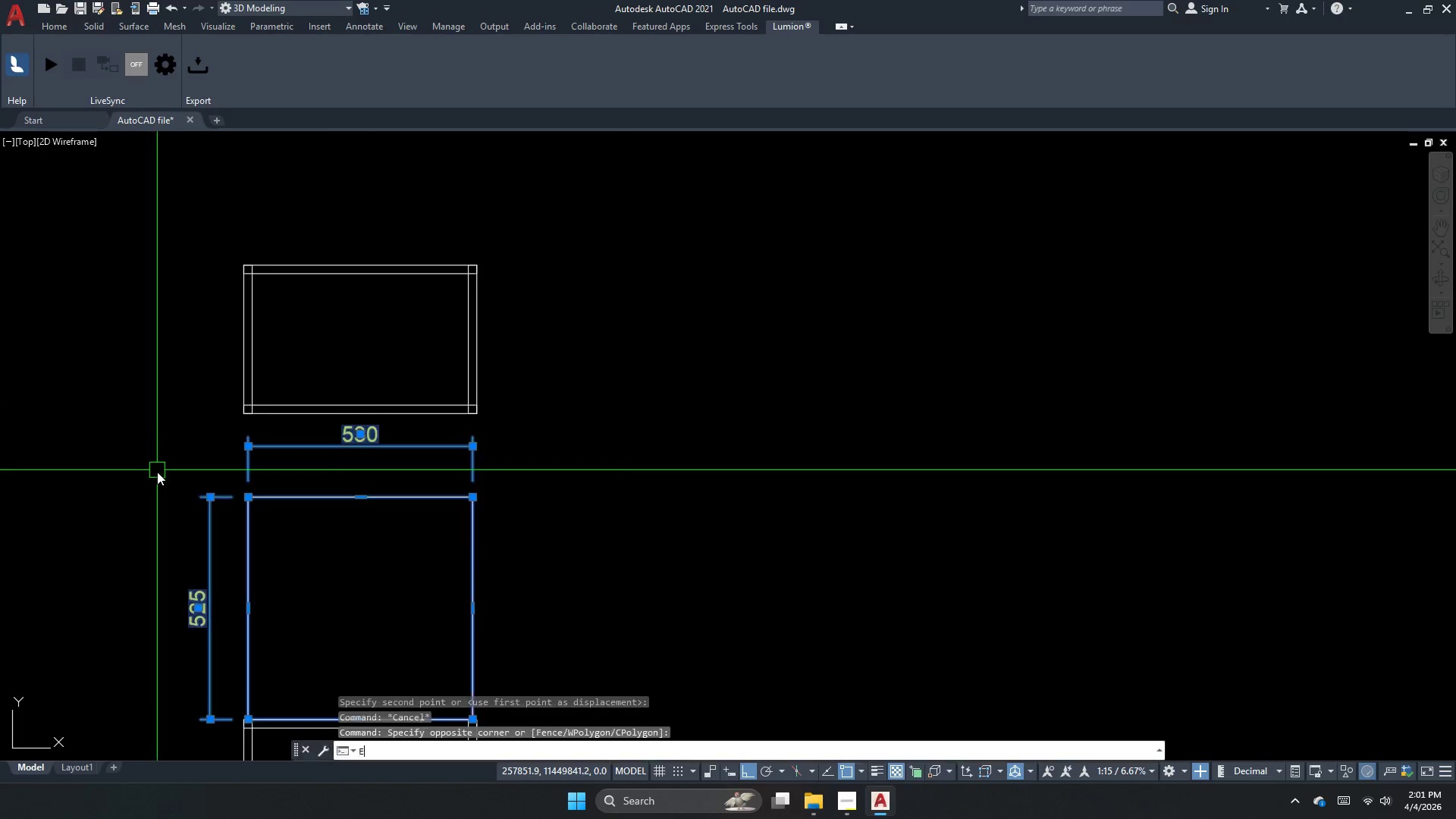 
key(Space)
 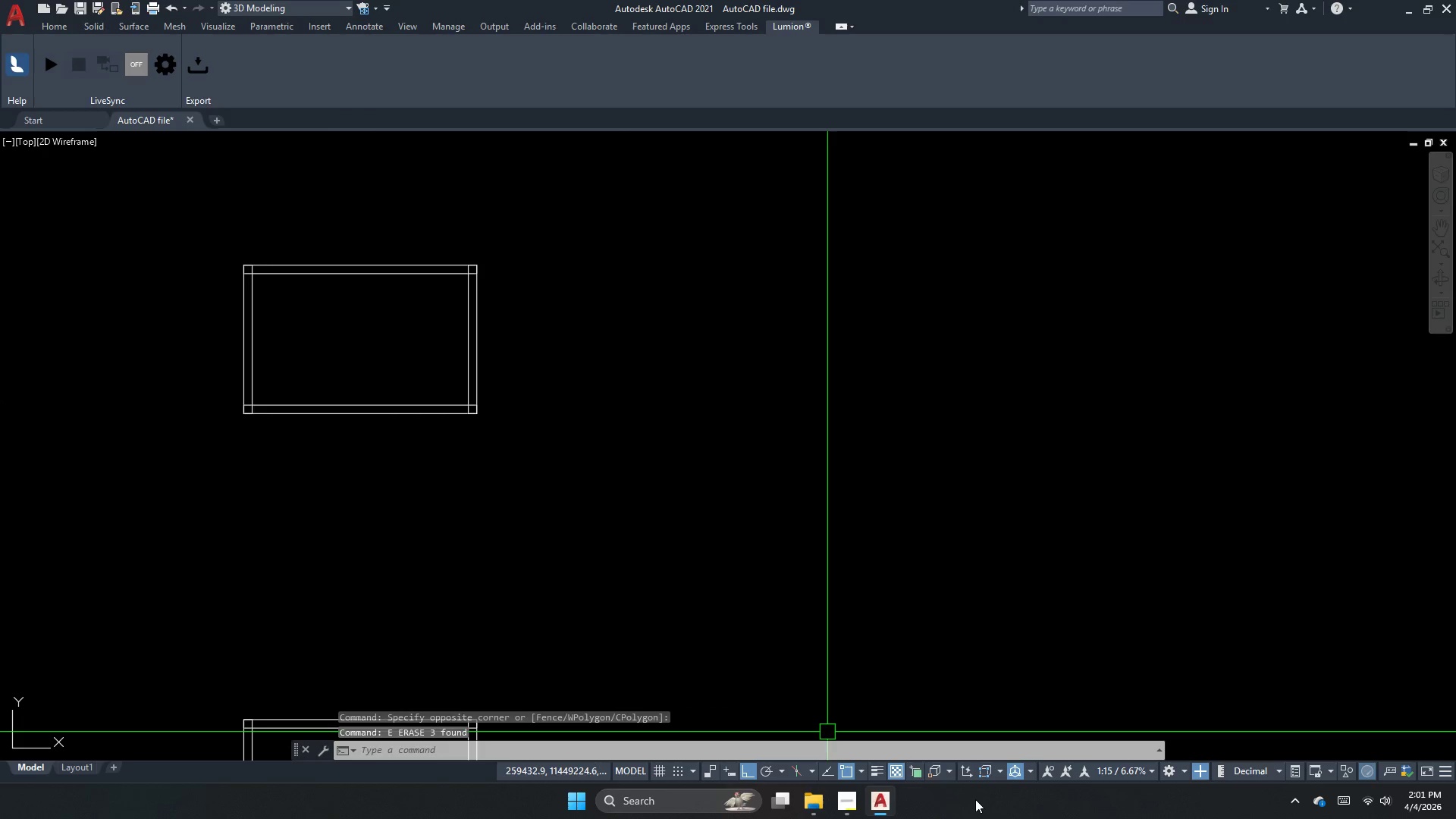 
key(Escape)
 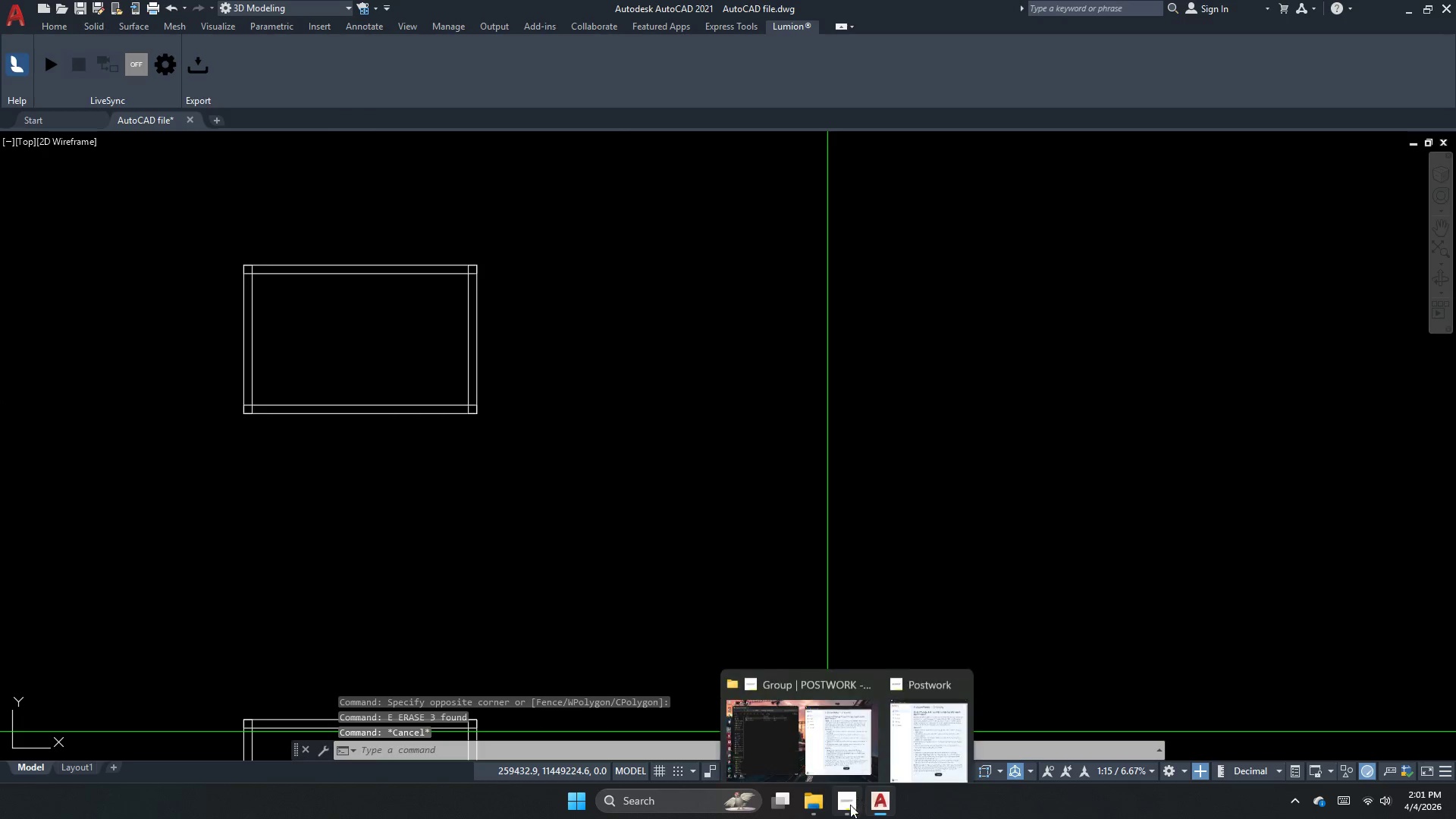 
left_click([849, 805])